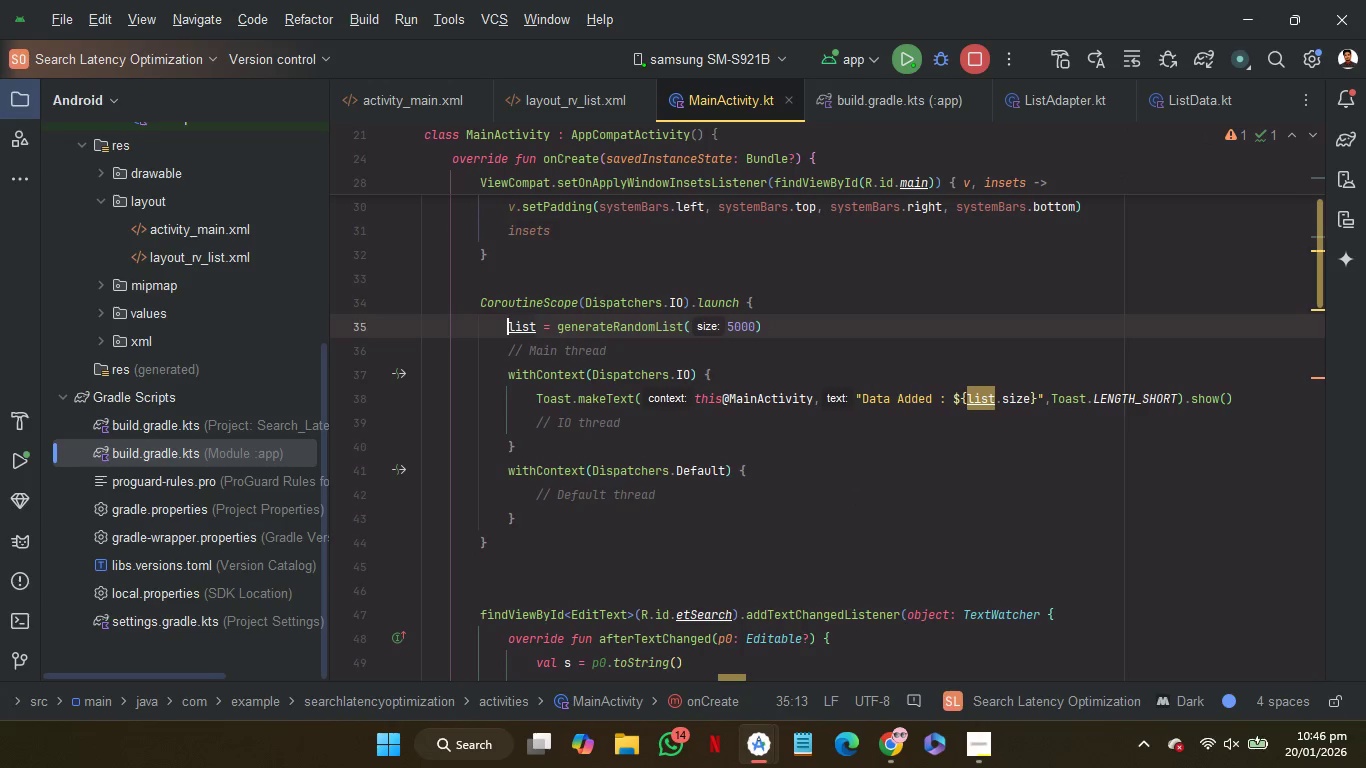 
key(Delete)
 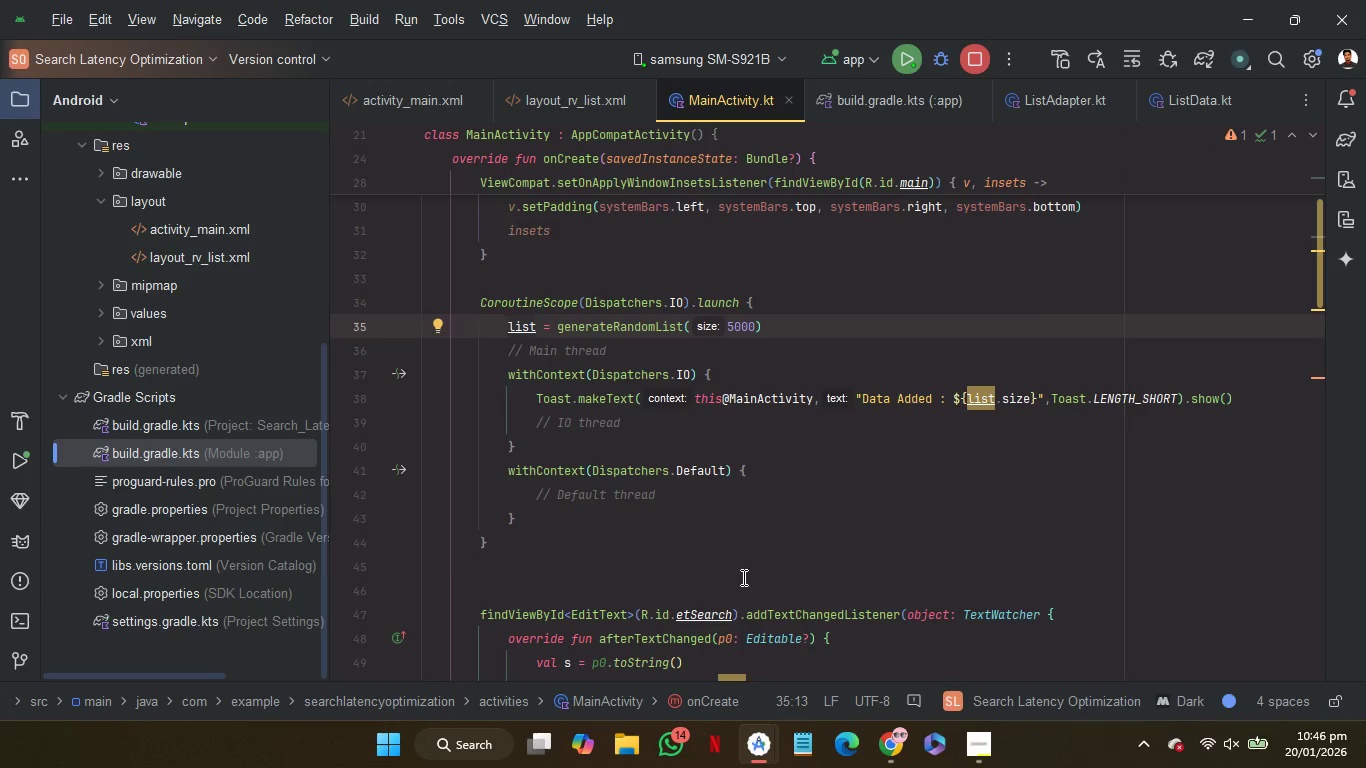 
left_click([742, 577])
 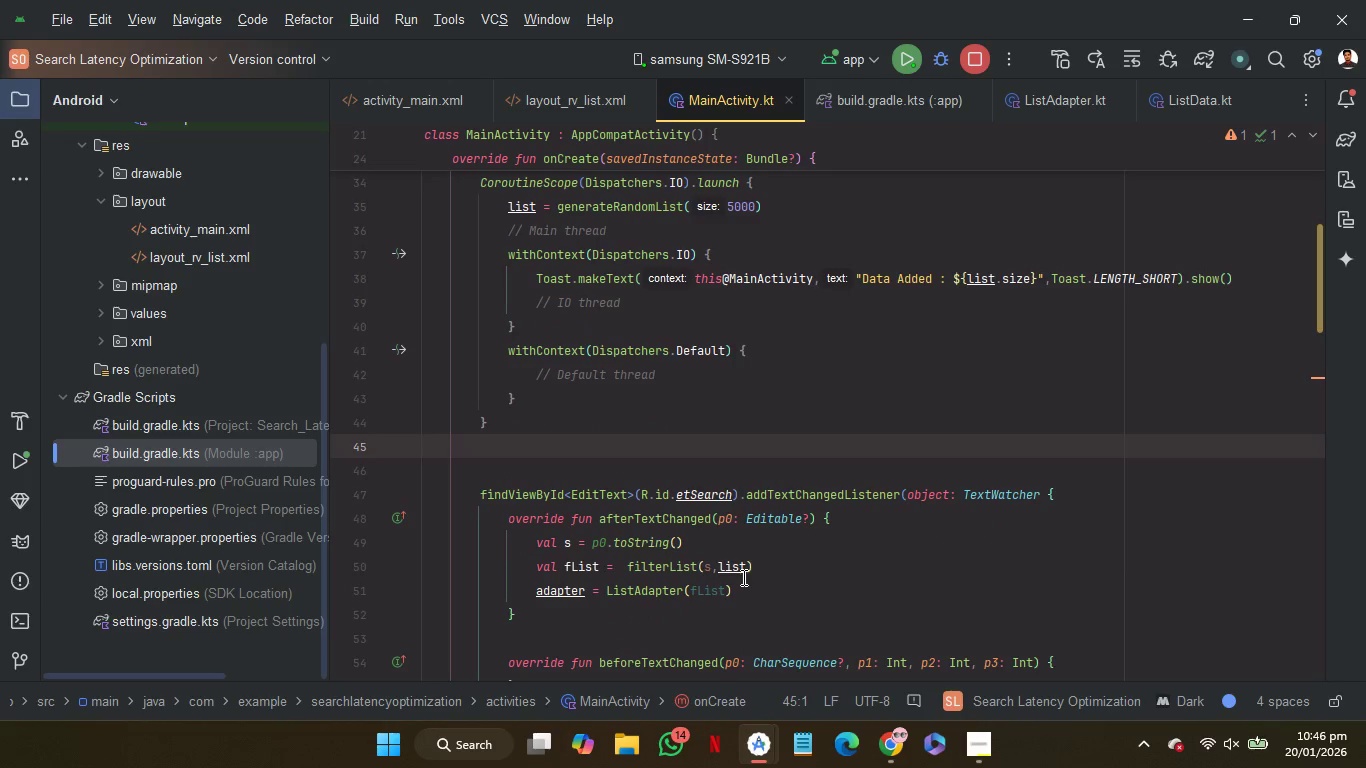 
scroll: coordinate [742, 577], scroll_direction: down, amount: 1.0
 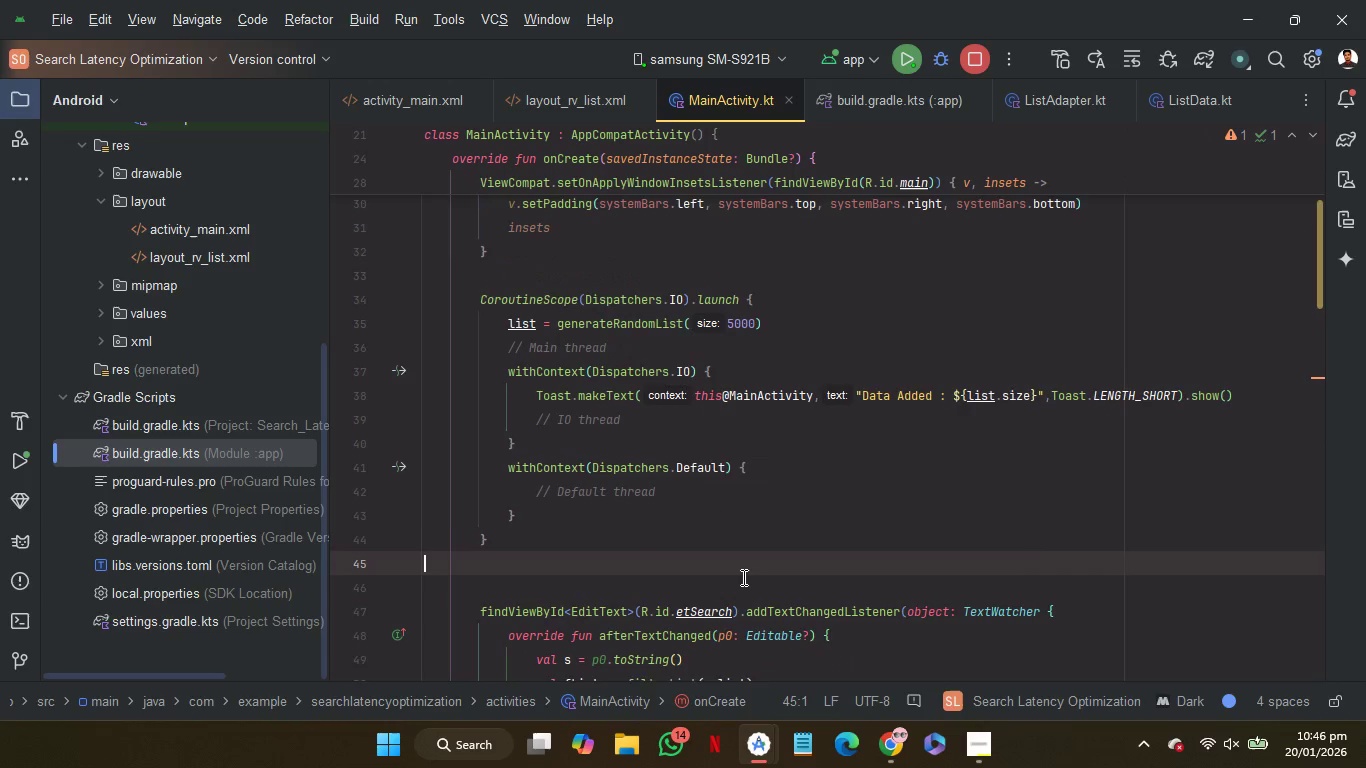 
scroll: coordinate [742, 577], scroll_direction: none, amount: 0.0
 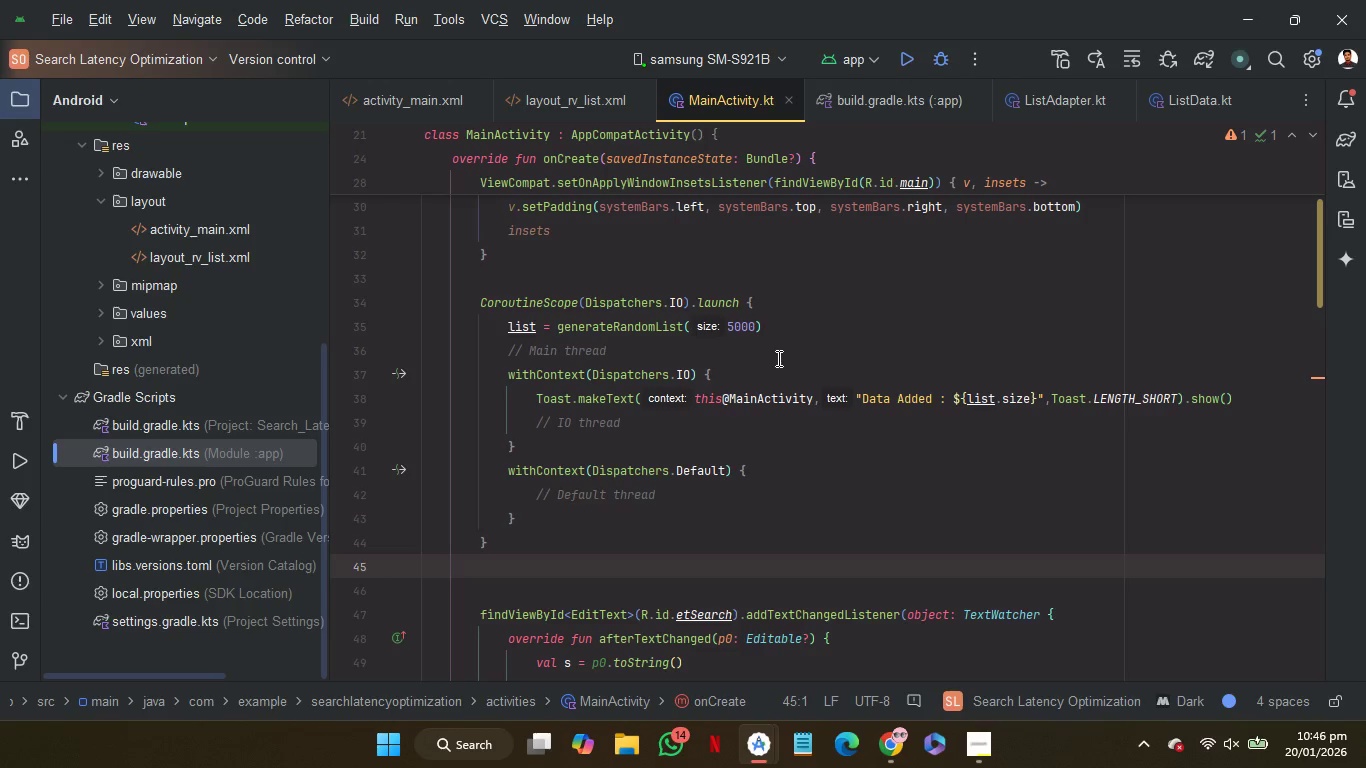 
wait(5.61)
 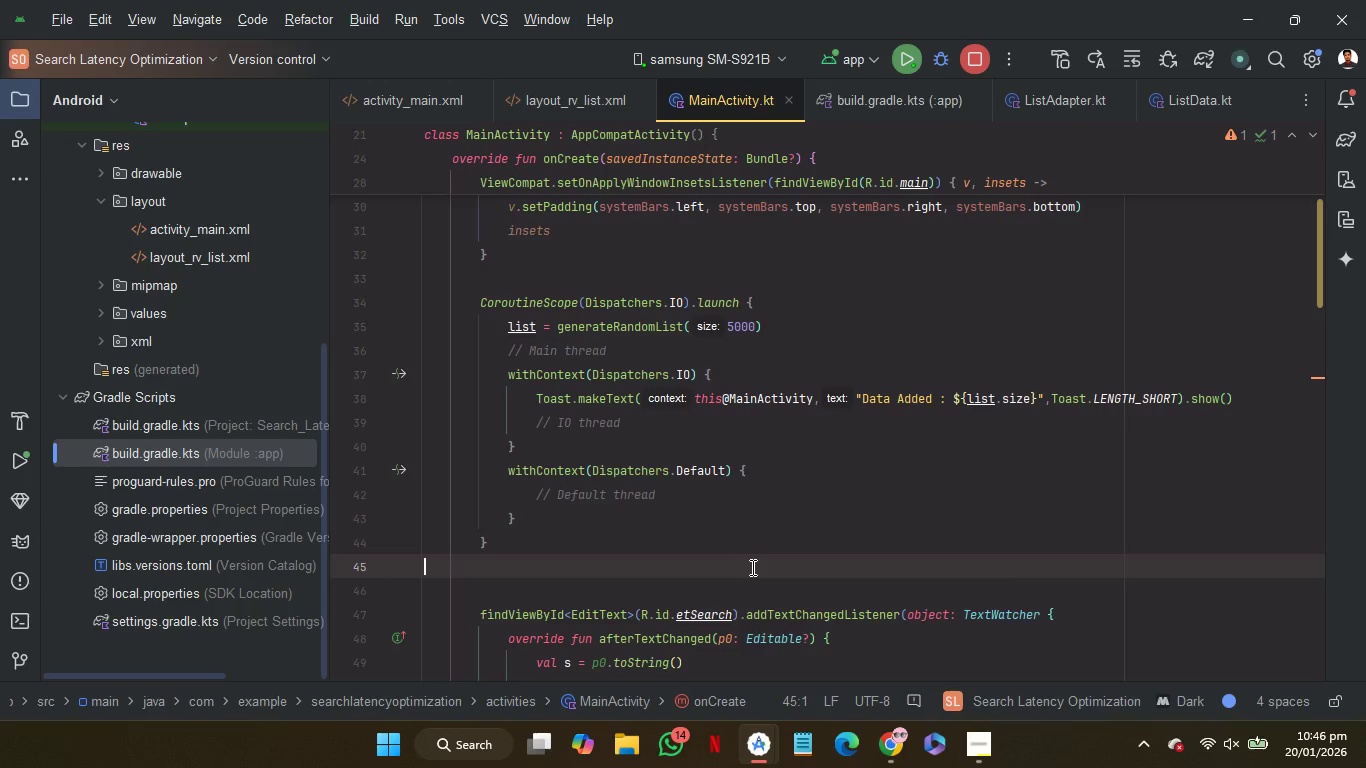 
left_click([777, 358])
 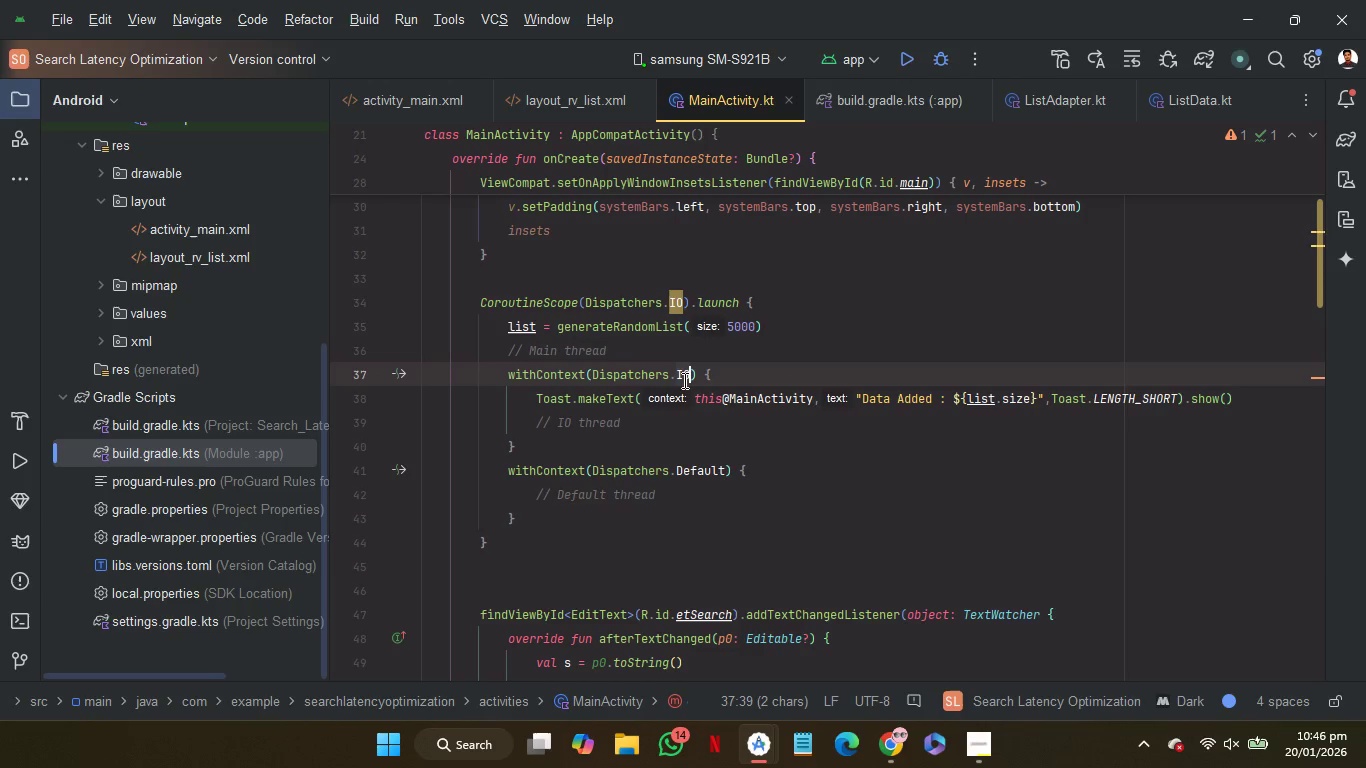 
double_click([683, 380])
 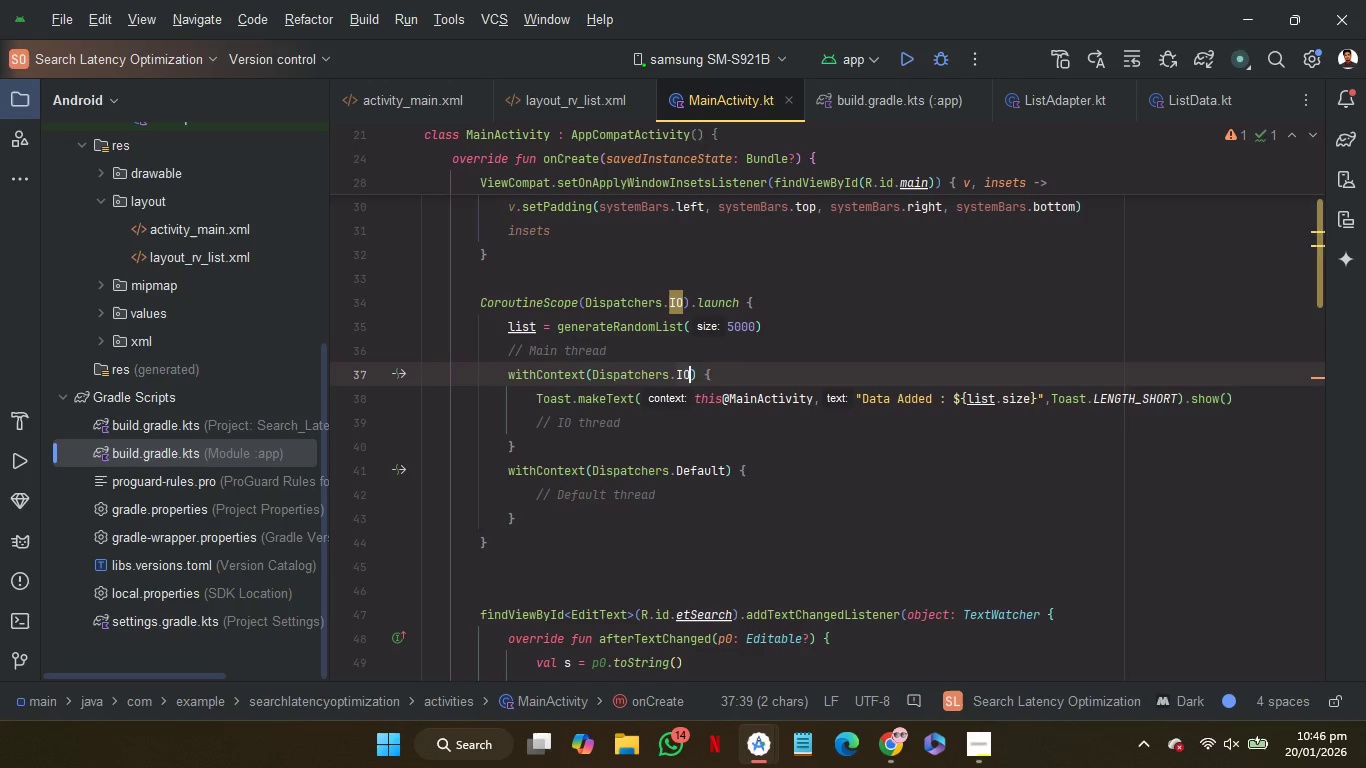 
key(Shift+M)
 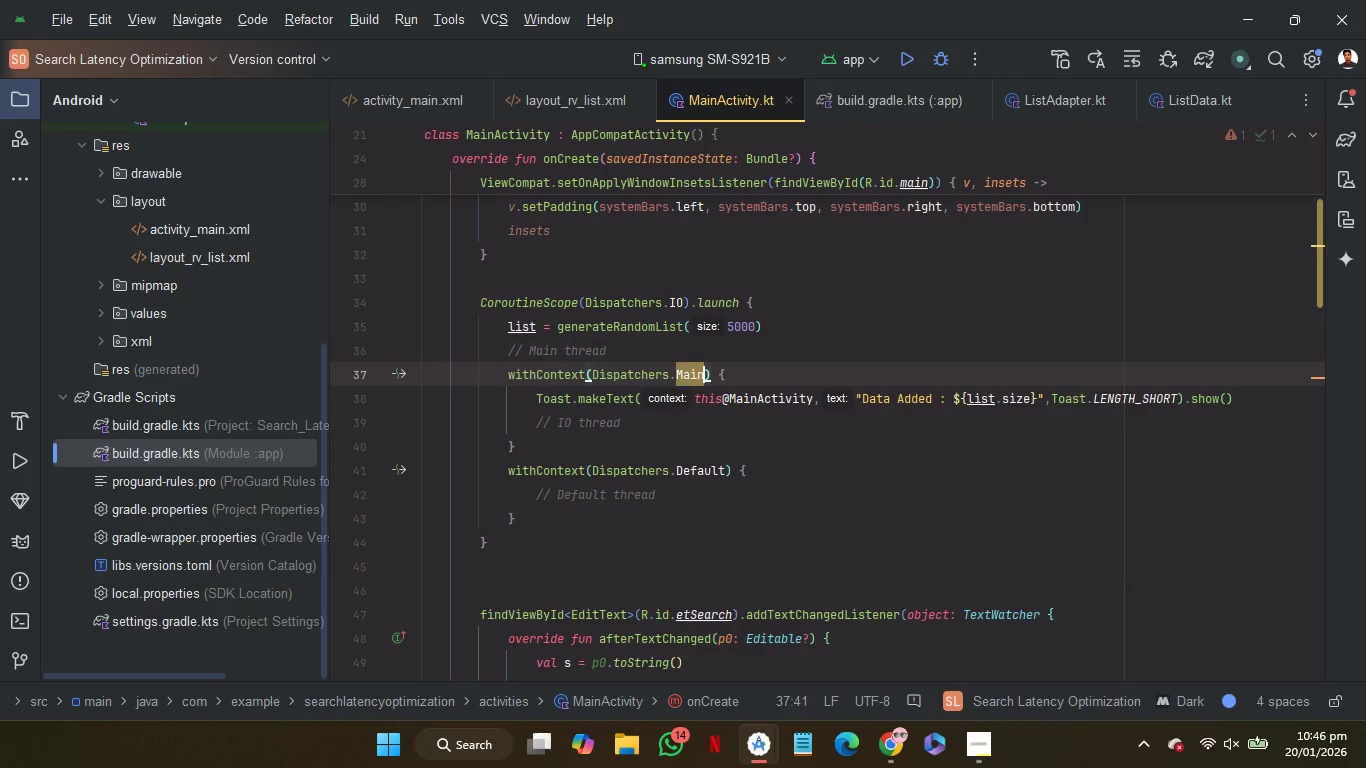 
key(Enter)
 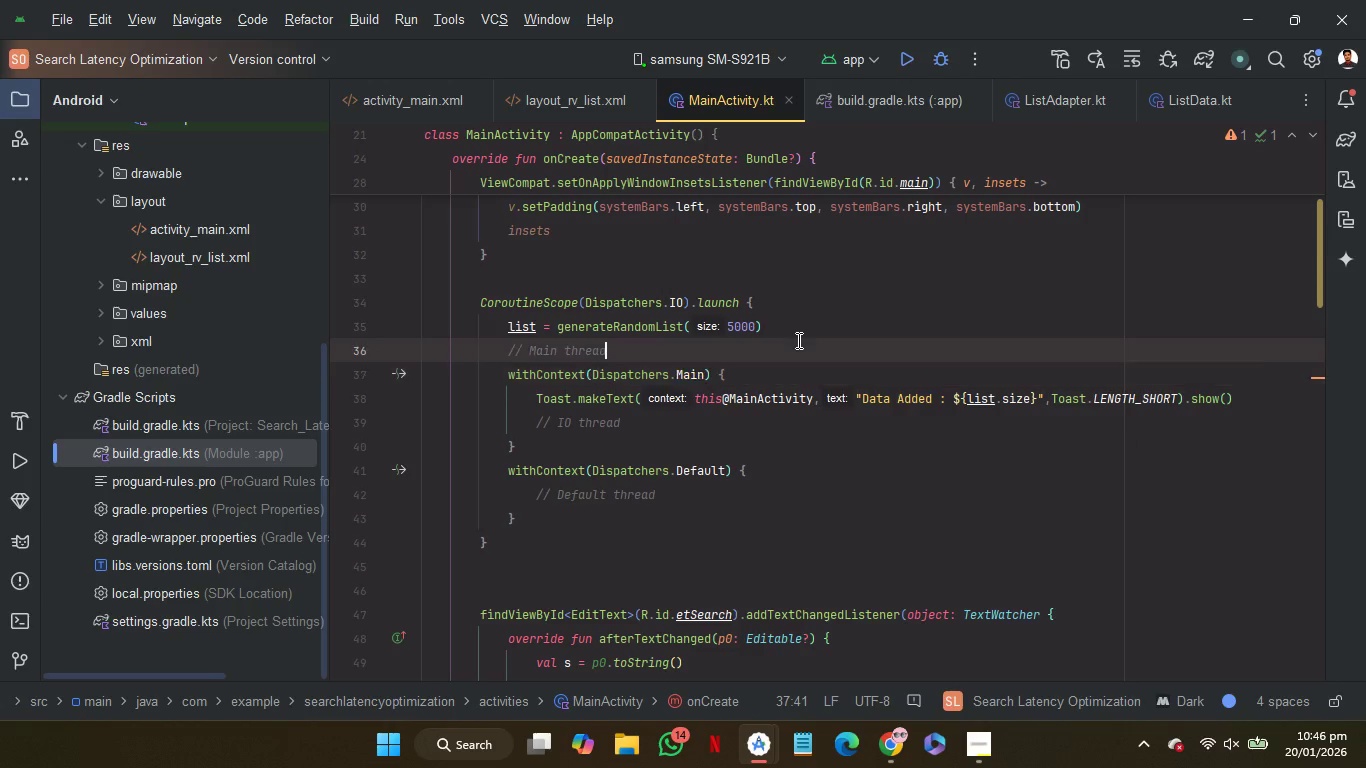 
left_click_drag(start_coordinate=[797, 340], to_coordinate=[814, 325])
 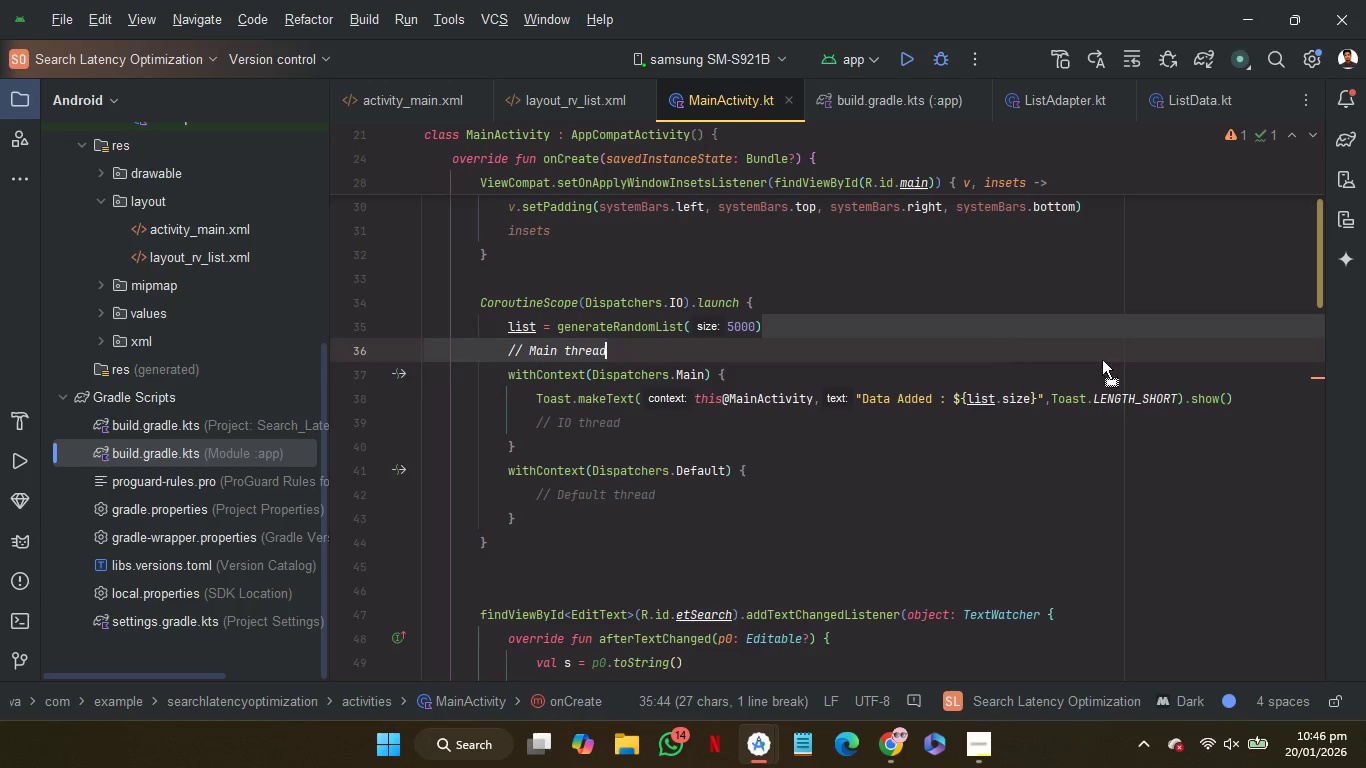 
left_click_drag(start_coordinate=[808, 321], to_coordinate=[1258, 388])
 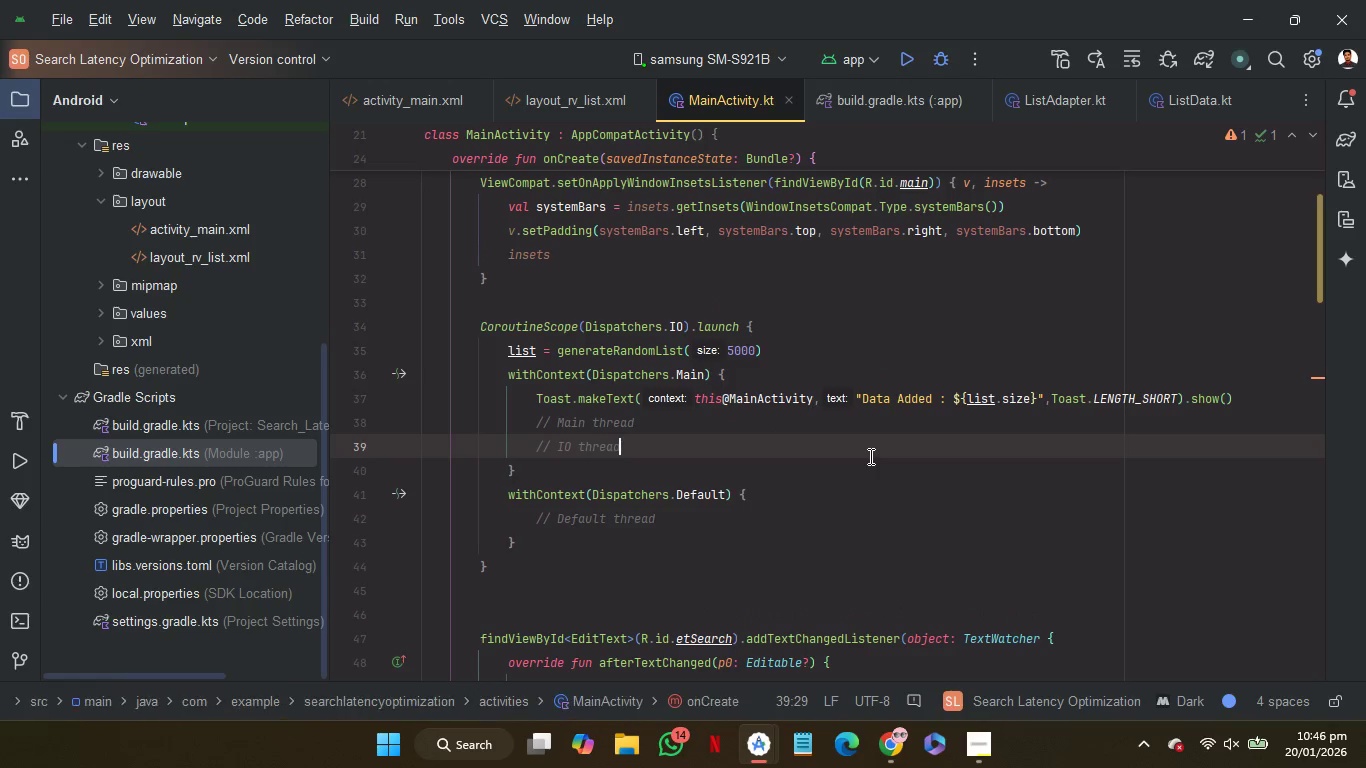 
left_click([869, 456])
 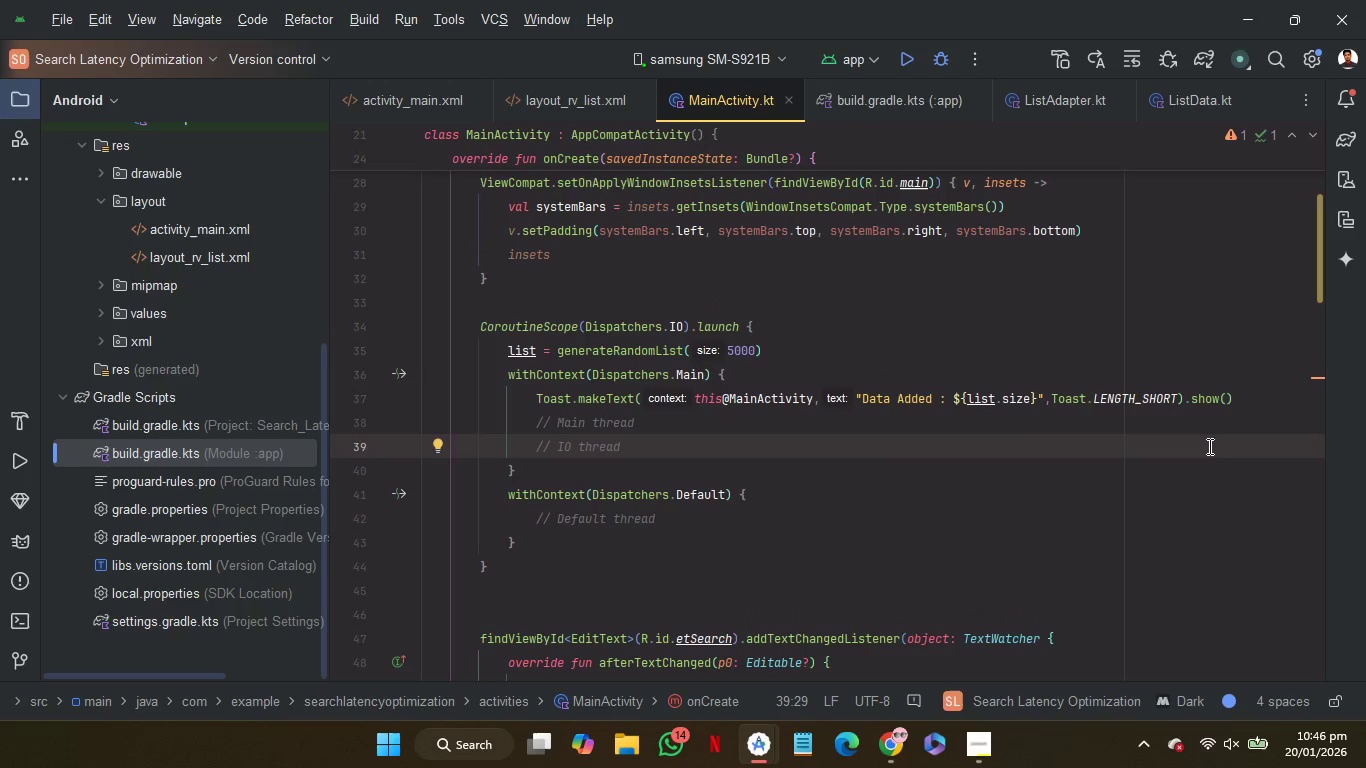 
left_click_drag(start_coordinate=[1208, 446], to_coordinate=[1236, 420])
 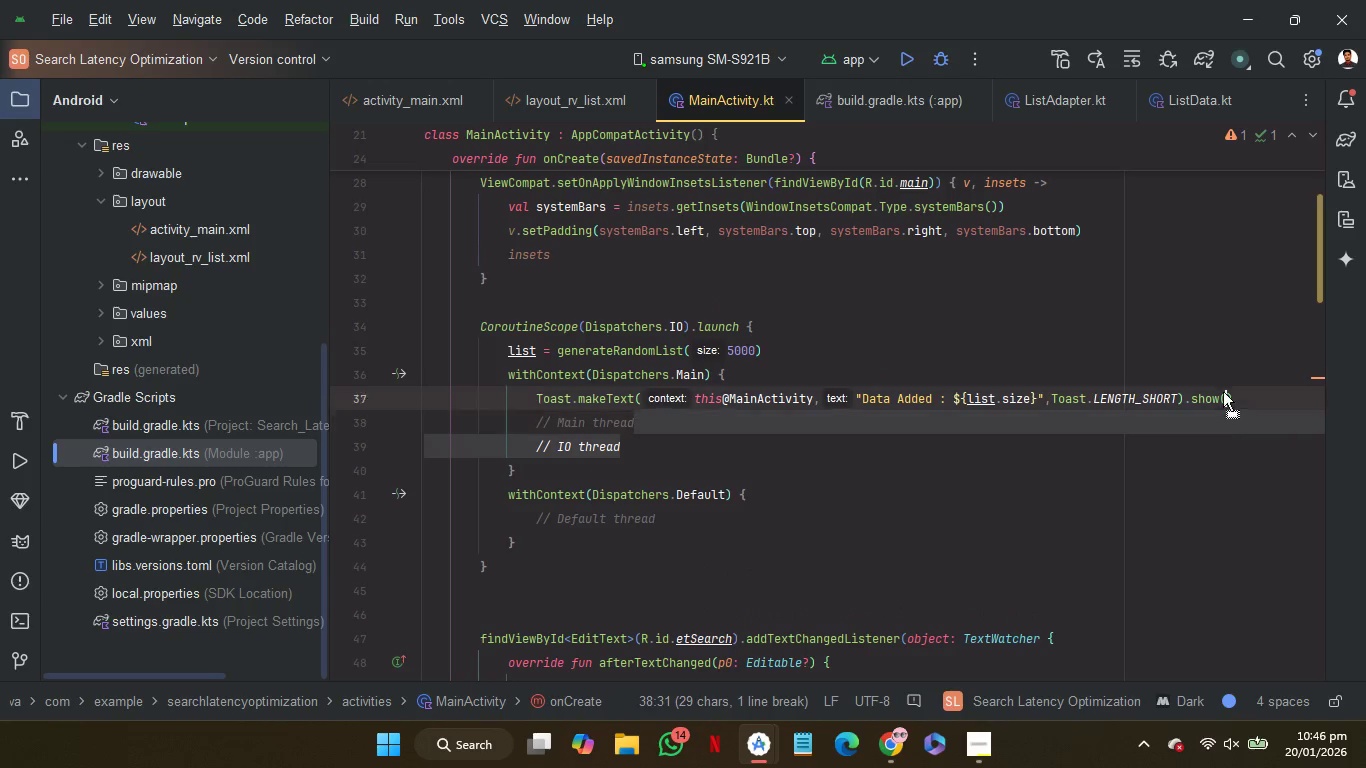 
left_click_drag(start_coordinate=[1250, 419], to_coordinate=[1168, 335])
 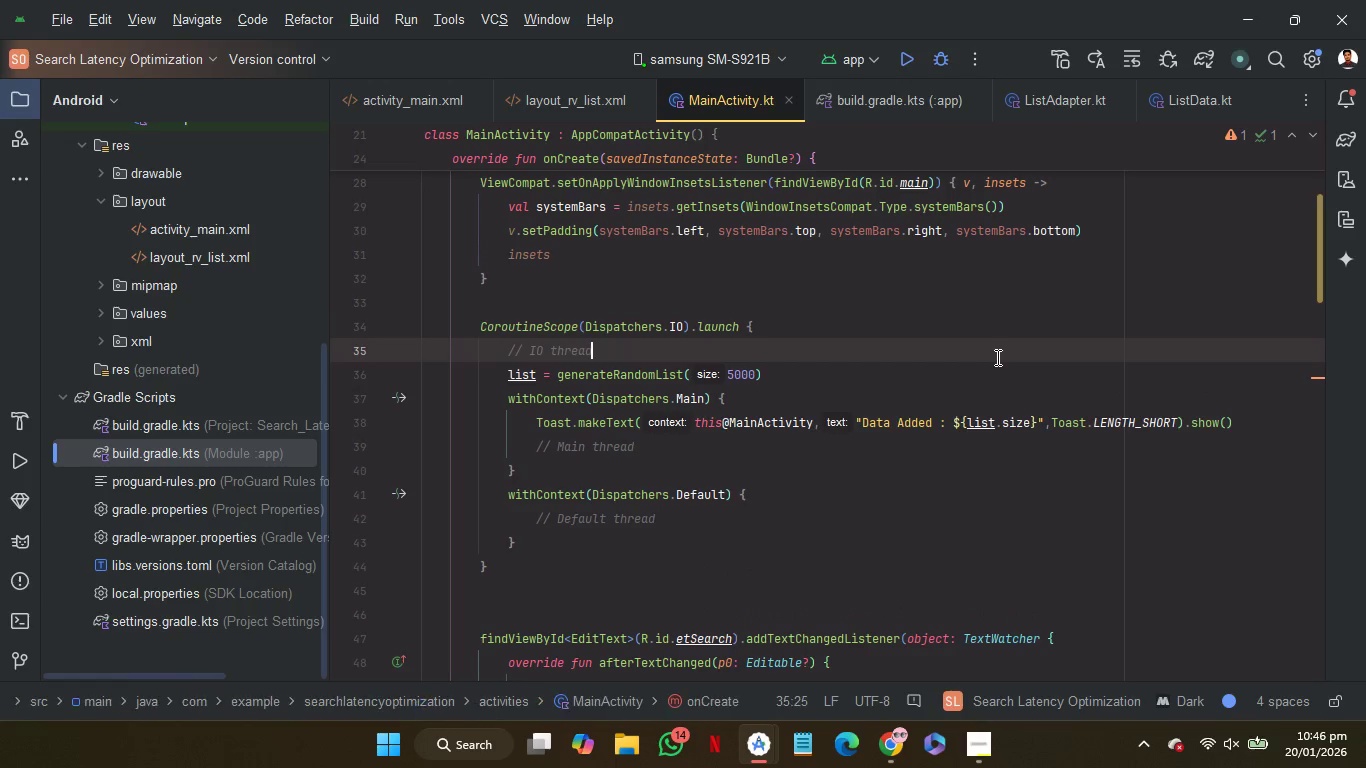 
left_click([996, 357])
 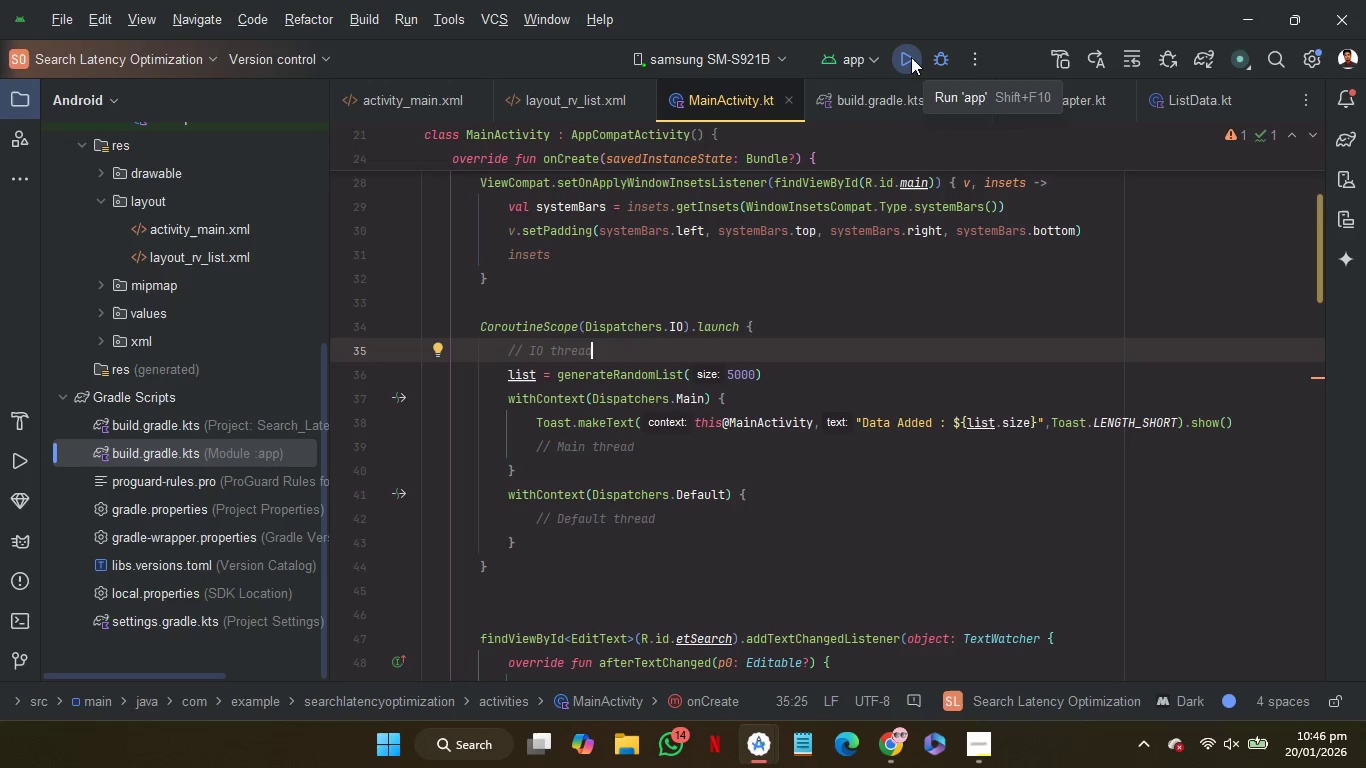 
left_click([911, 57])
 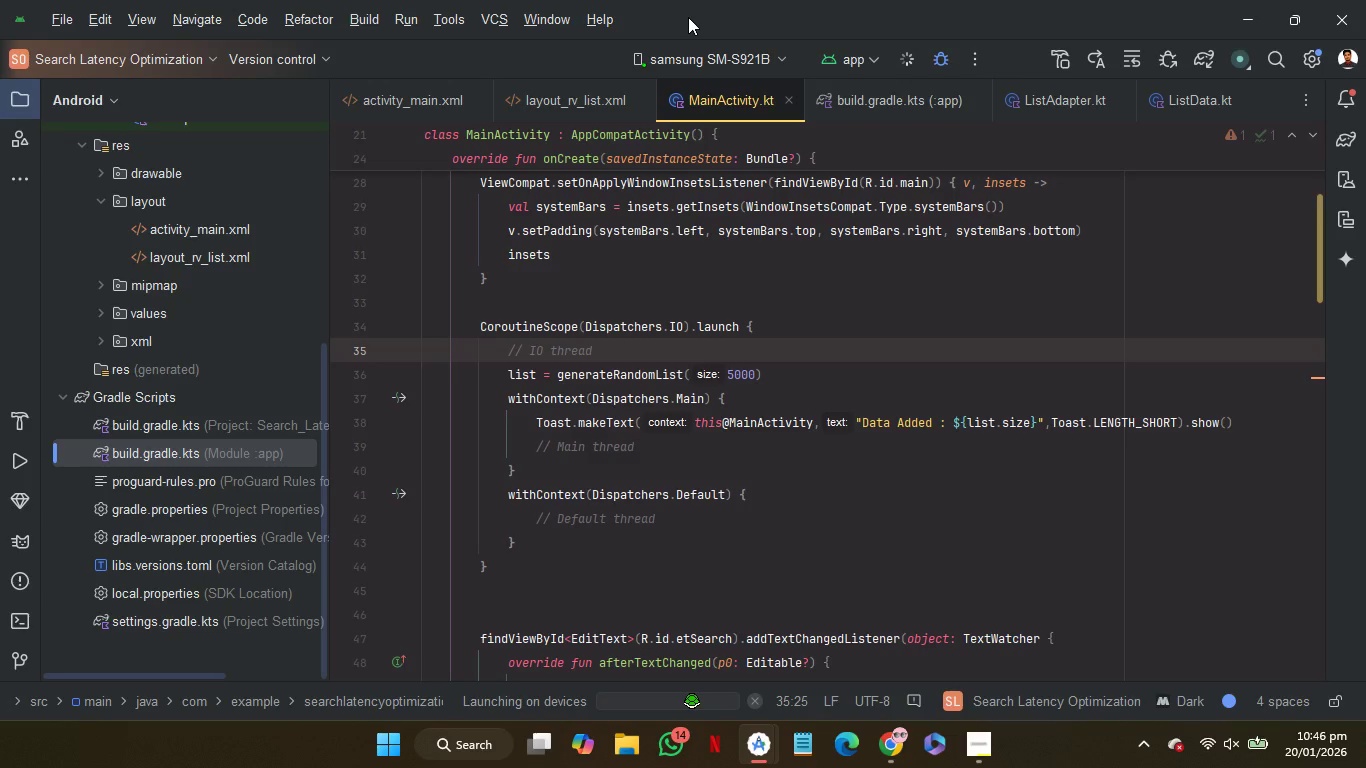 
wait(28.61)
 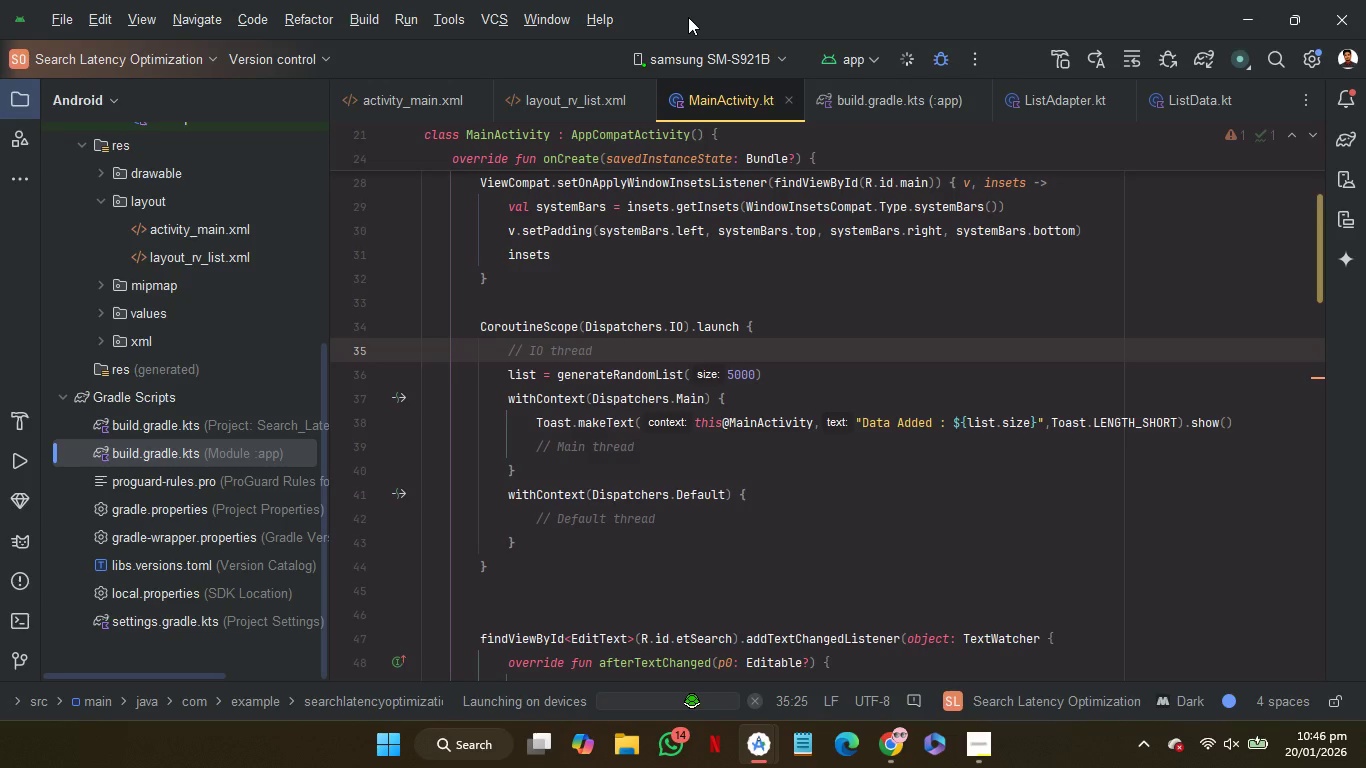 
left_click([378, 617])
 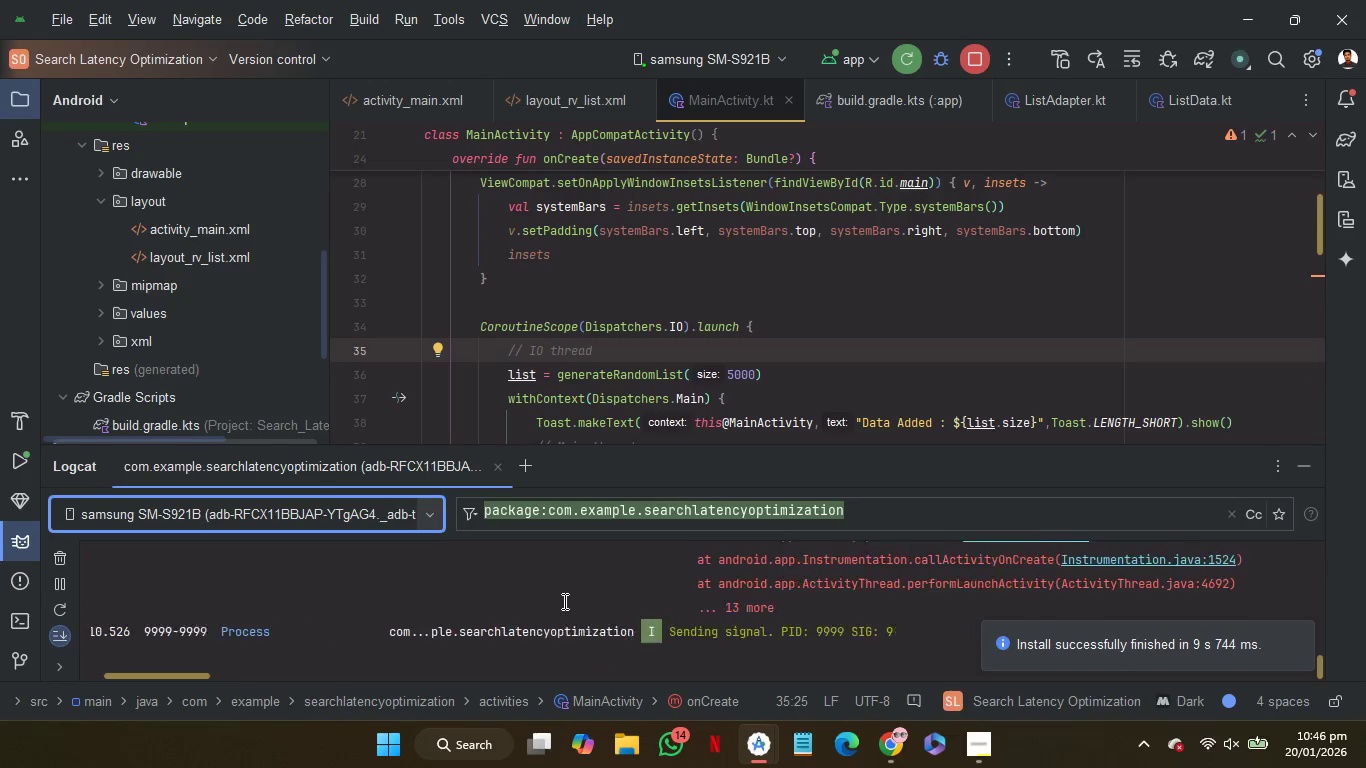 
scroll: coordinate [711, 617], scroll_direction: down, amount: 40.0
 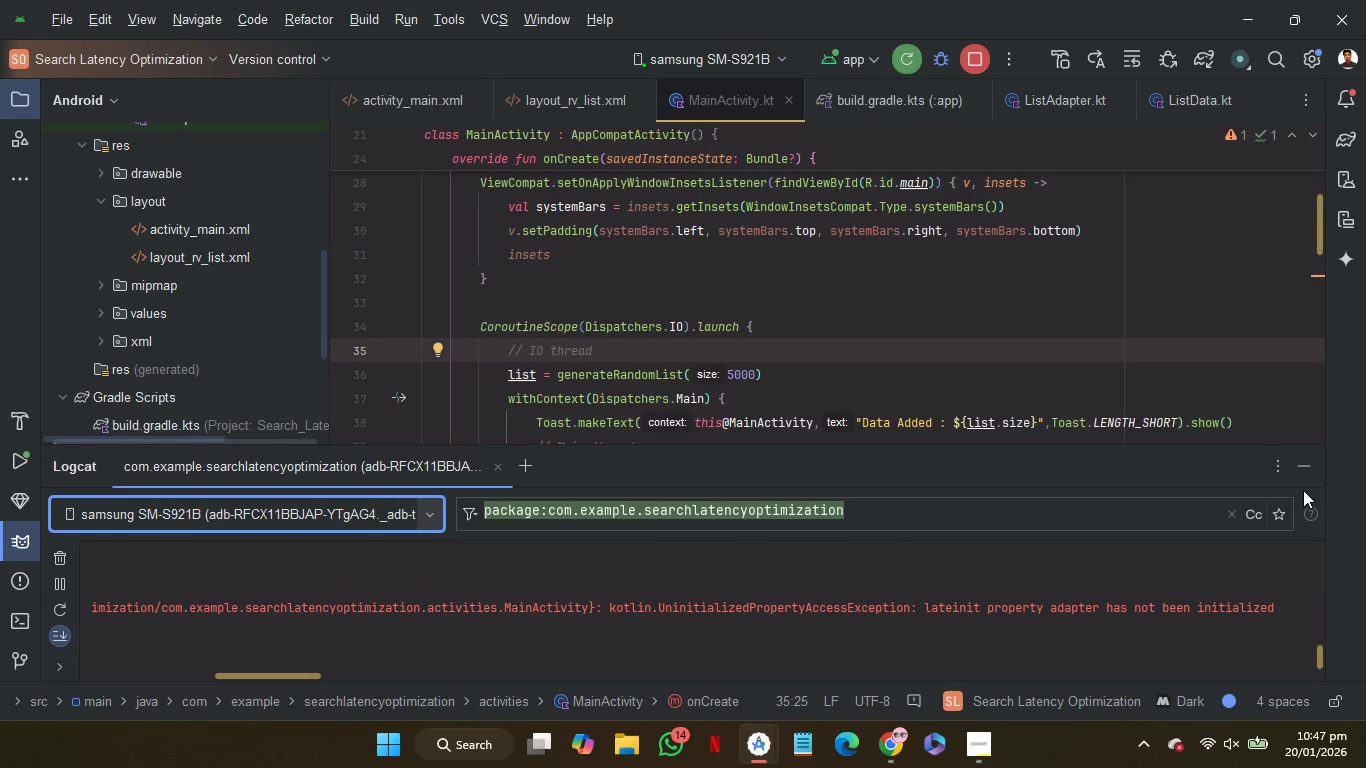 
left_click([1304, 468])
 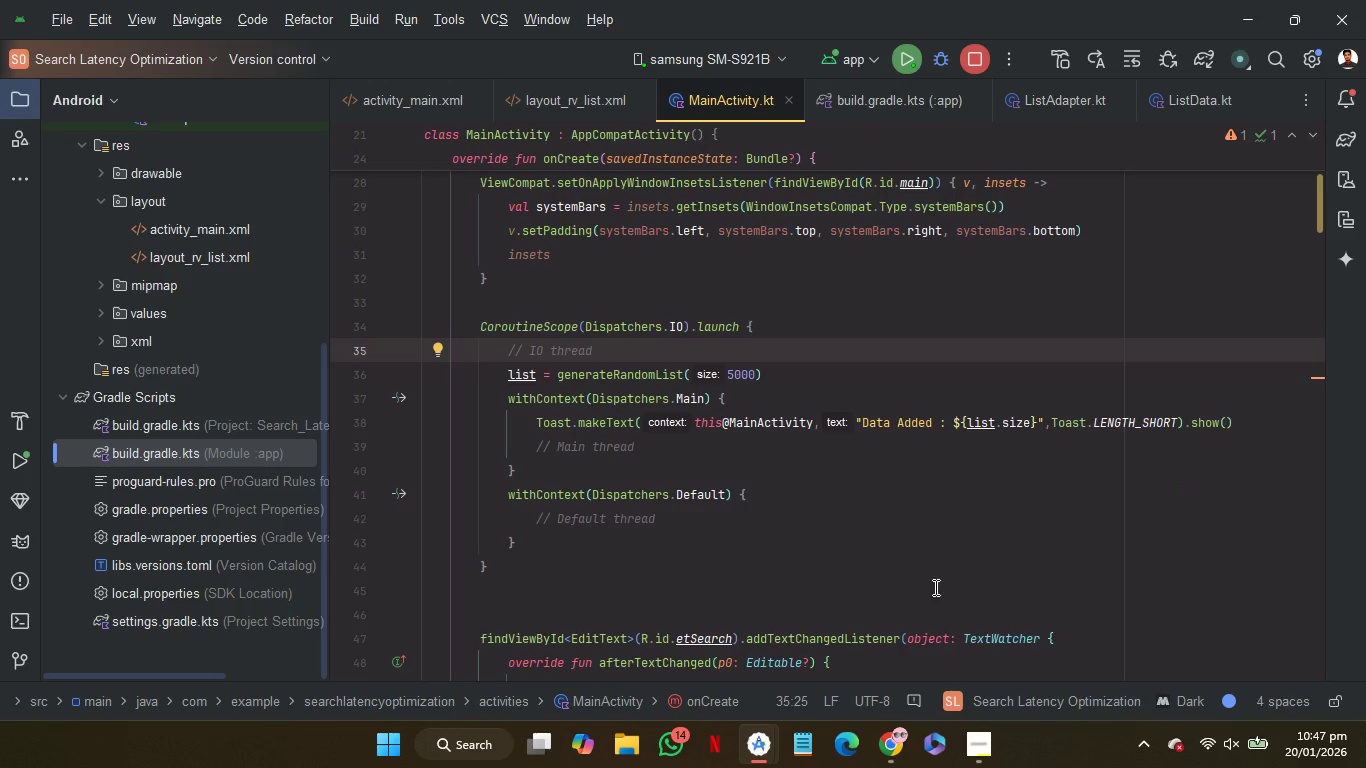 
scroll: coordinate [934, 587], scroll_direction: down, amount: 2.0
 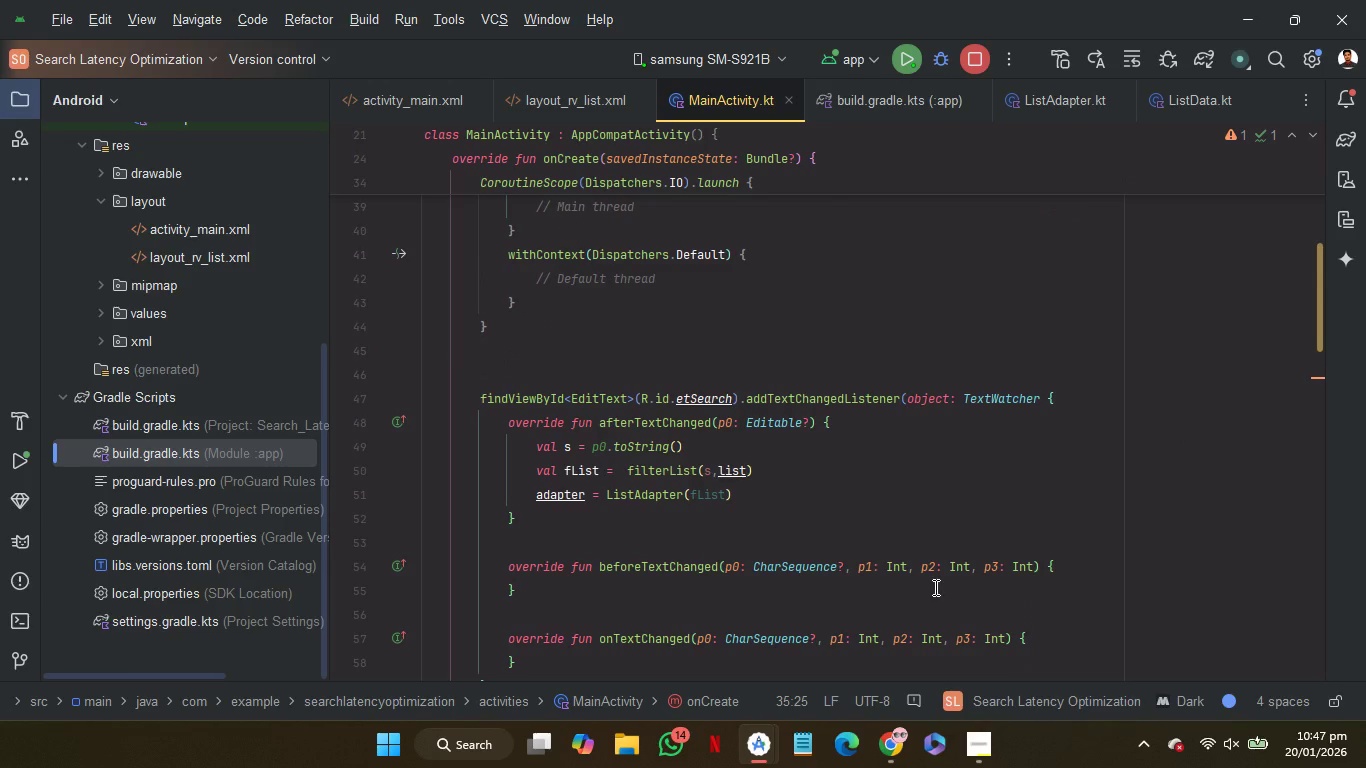 
scroll: coordinate [934, 587], scroll_direction: none, amount: 0.0
 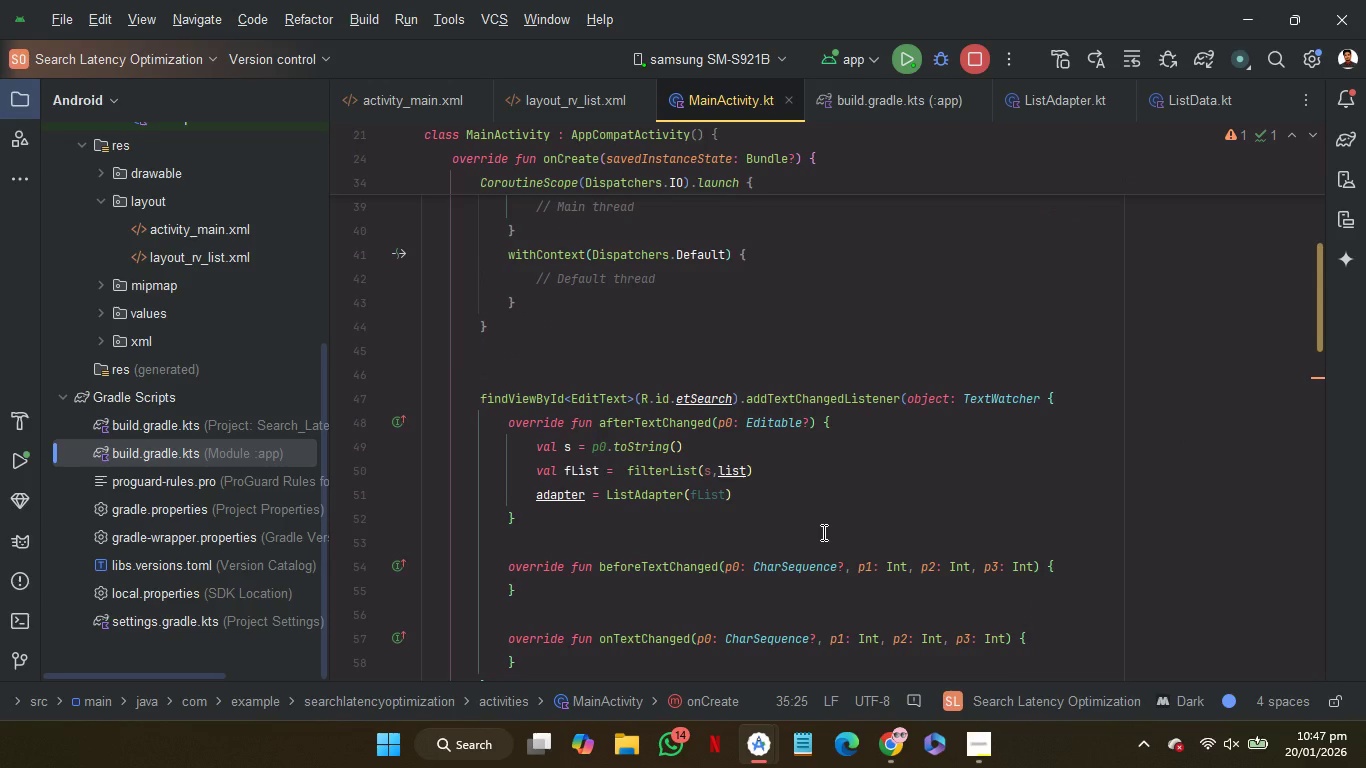 
wait(5.17)
 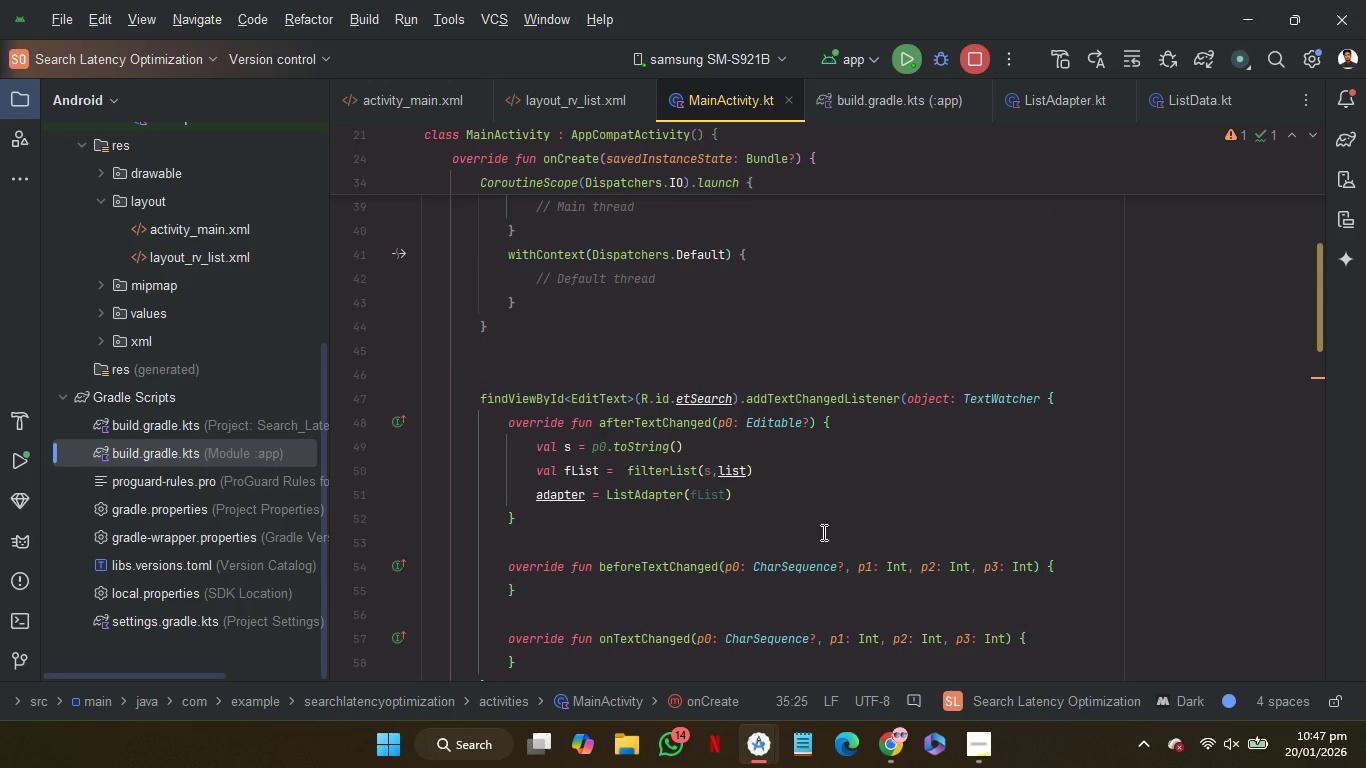 
scroll: coordinate [822, 532], scroll_direction: down, amount: 2.0
 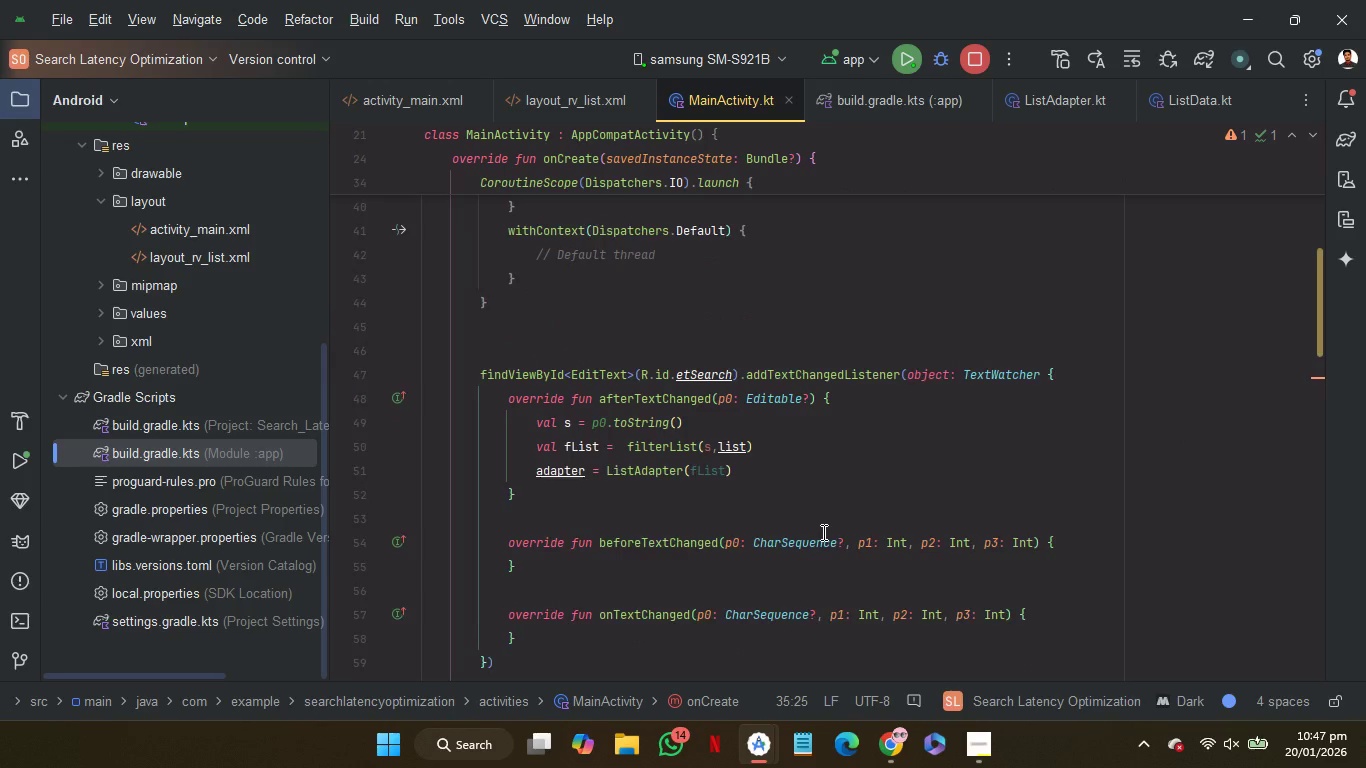 
scroll: coordinate [822, 532], scroll_direction: up, amount: 1.0
 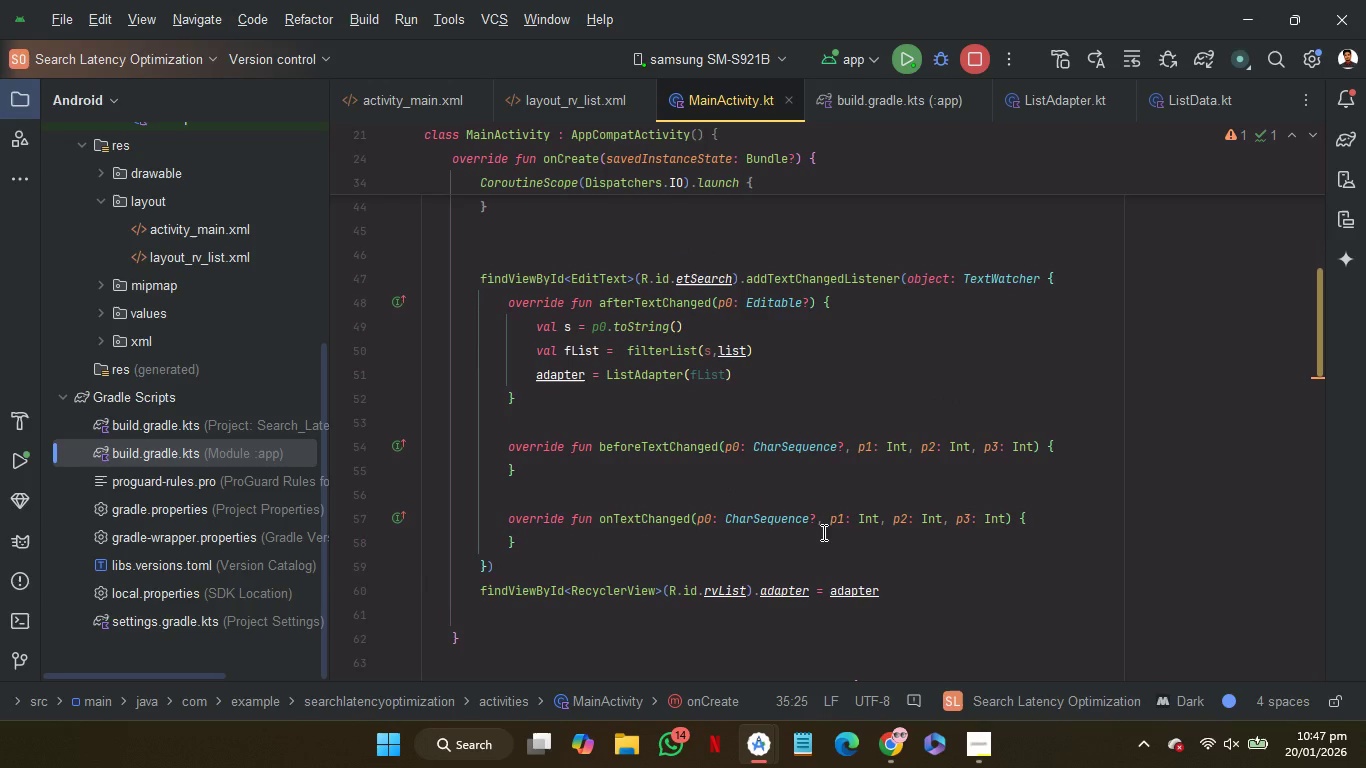 
scroll: coordinate [822, 532], scroll_direction: none, amount: 0.0
 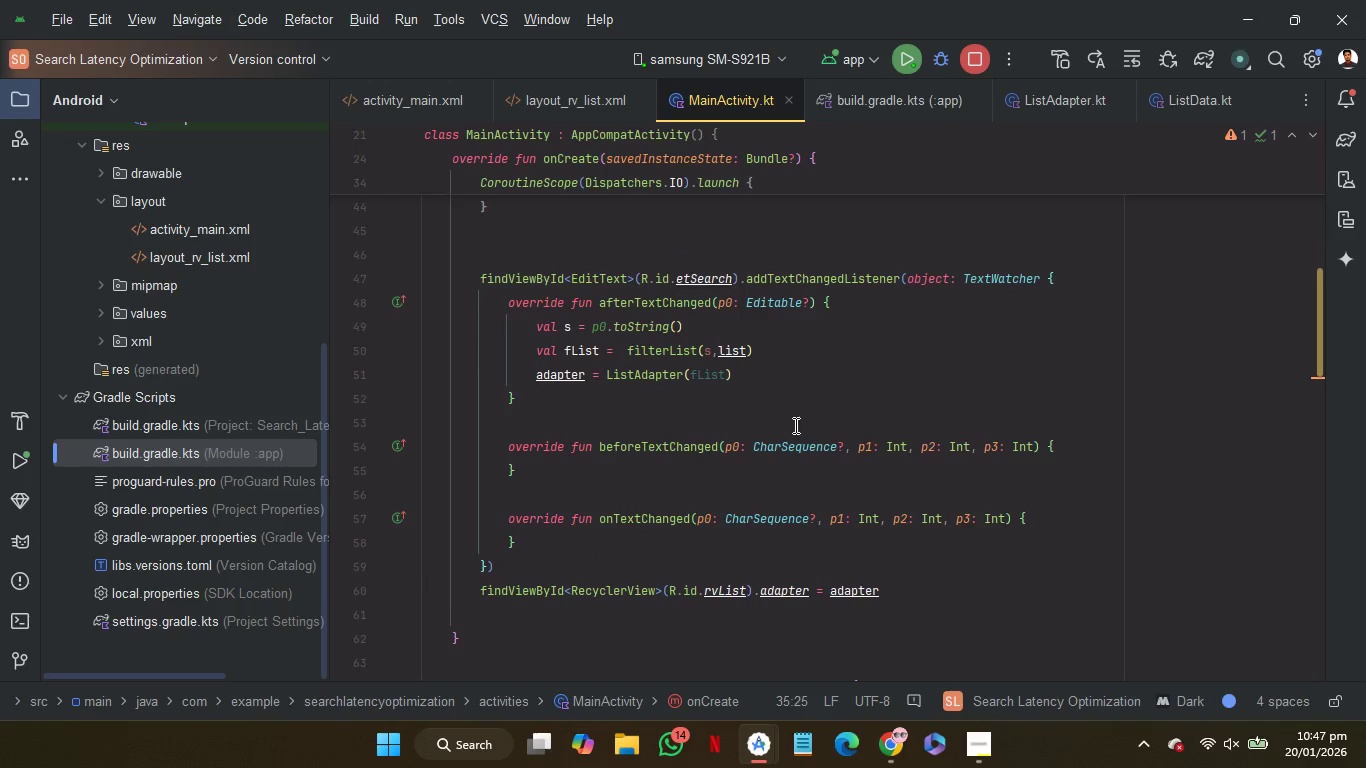 
wait(6.54)
 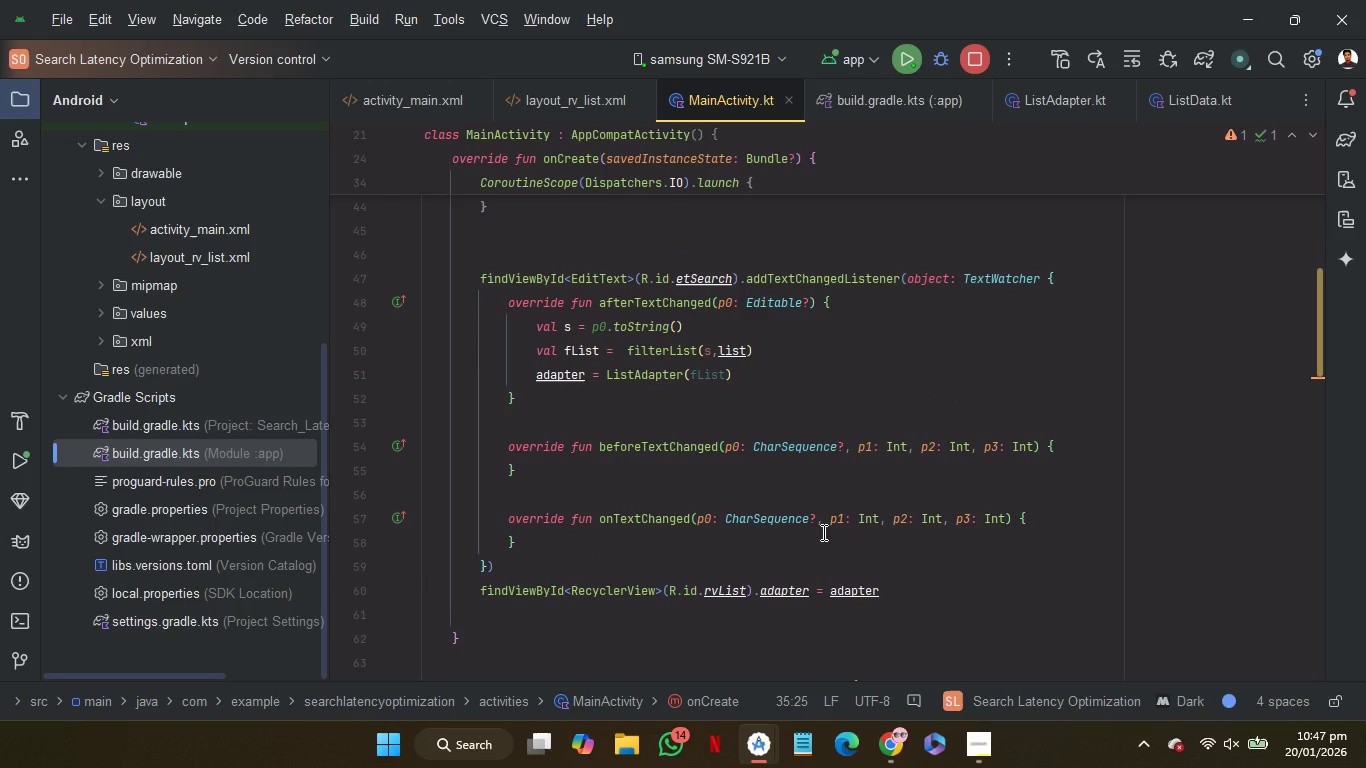 
left_click_drag(start_coordinate=[783, 383], to_coordinate=[791, 358])
 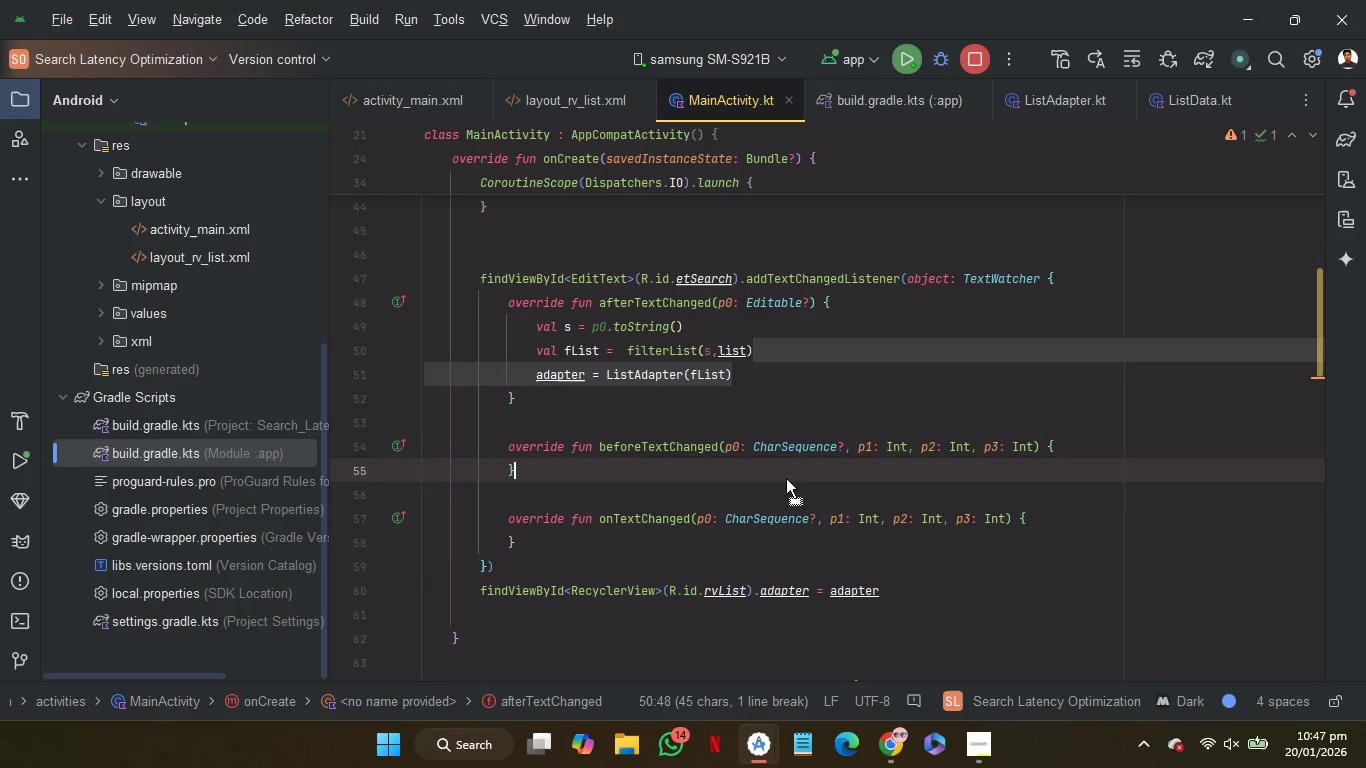 
left_click_drag(start_coordinate=[786, 351], to_coordinate=[790, 568])
 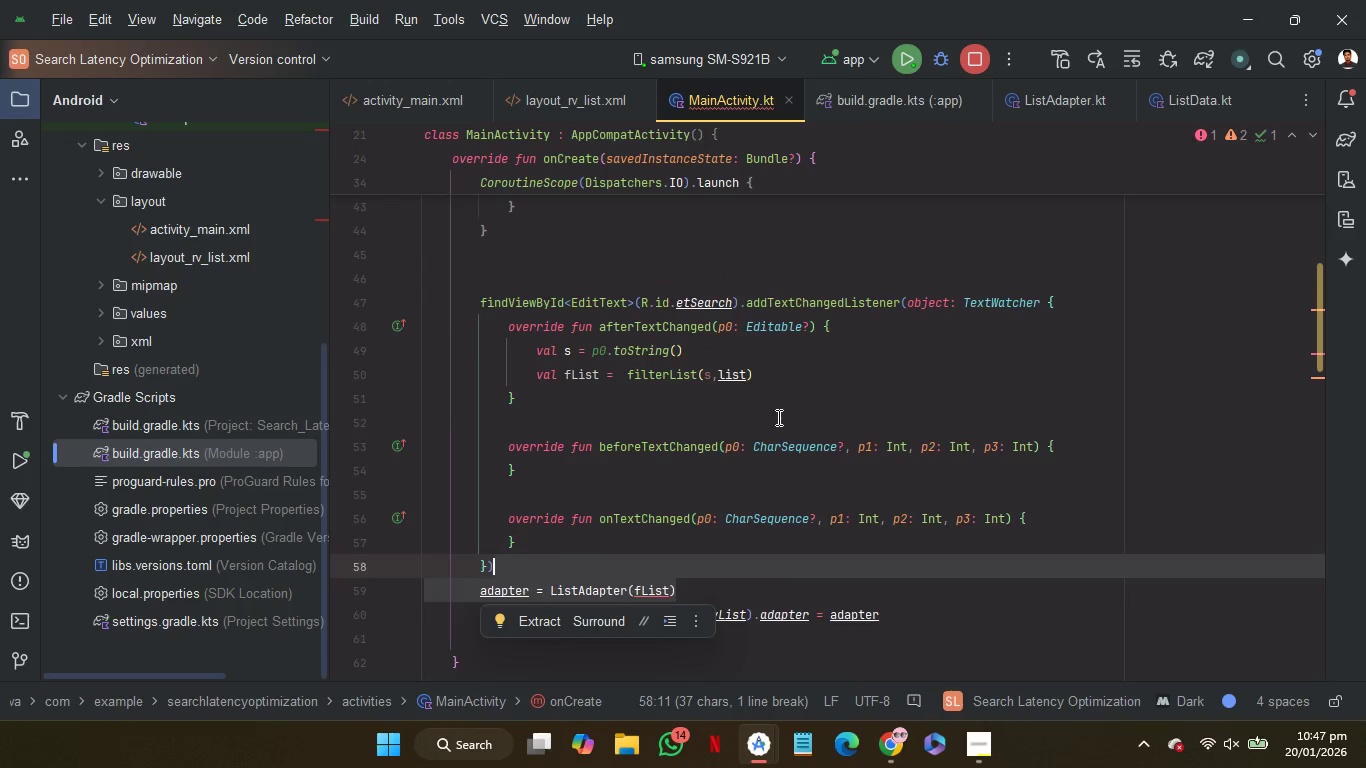 
left_click([777, 417])
 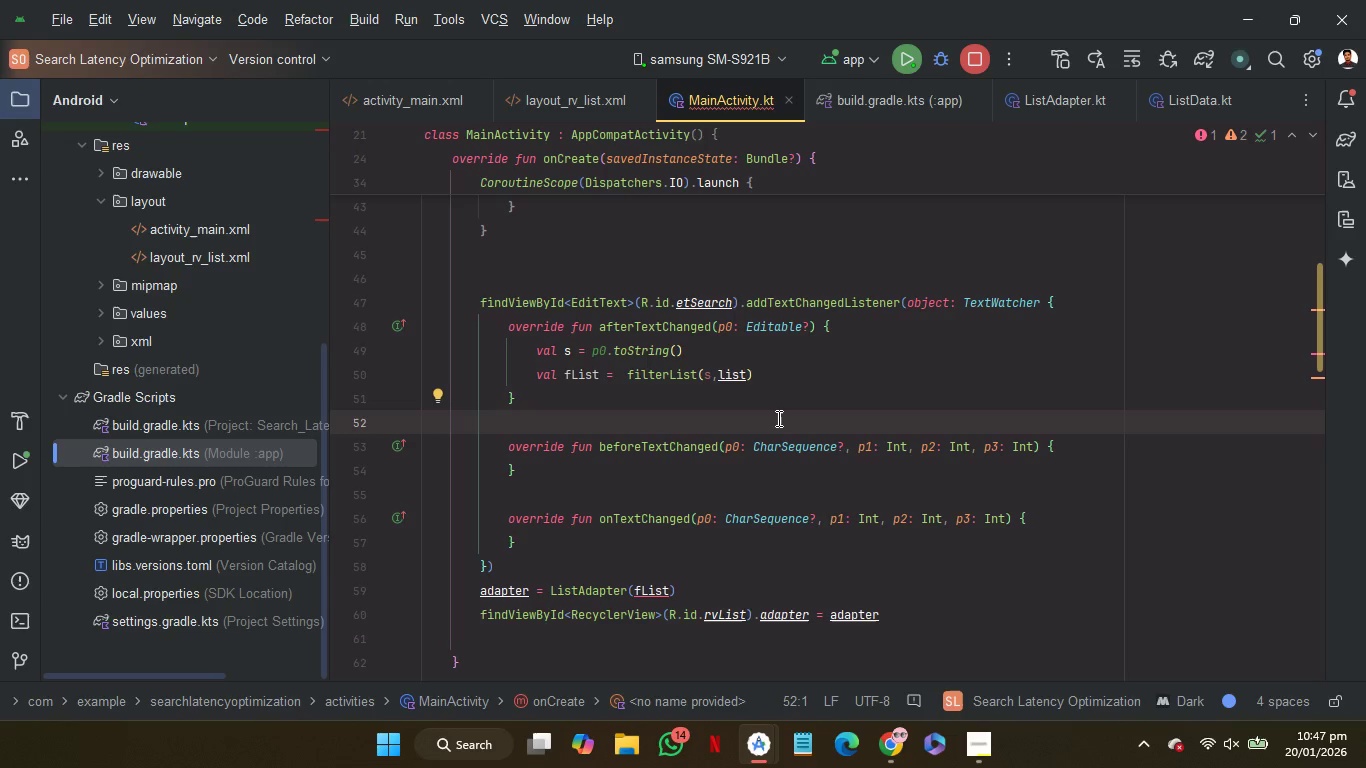 
wait(12.61)
 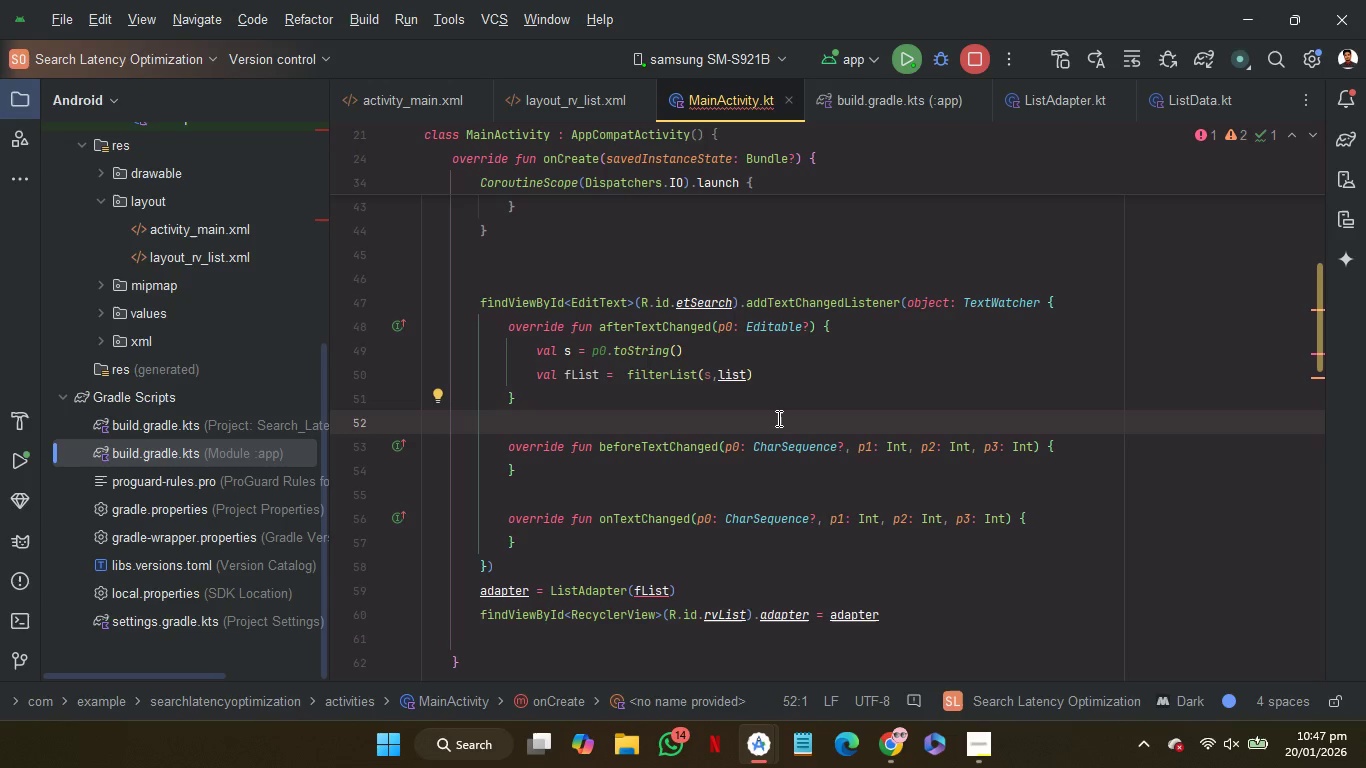 
mouse_move([588, 407])
 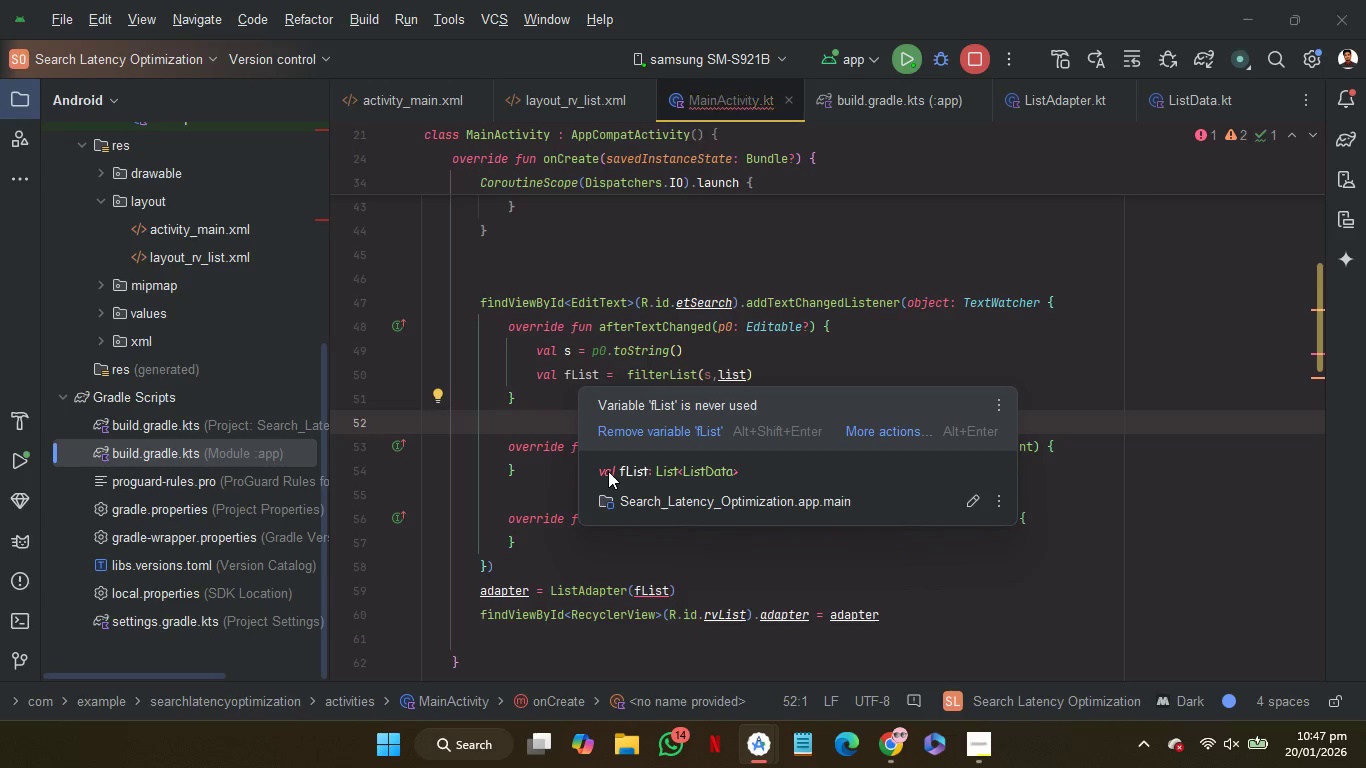 
left_click([608, 471])
 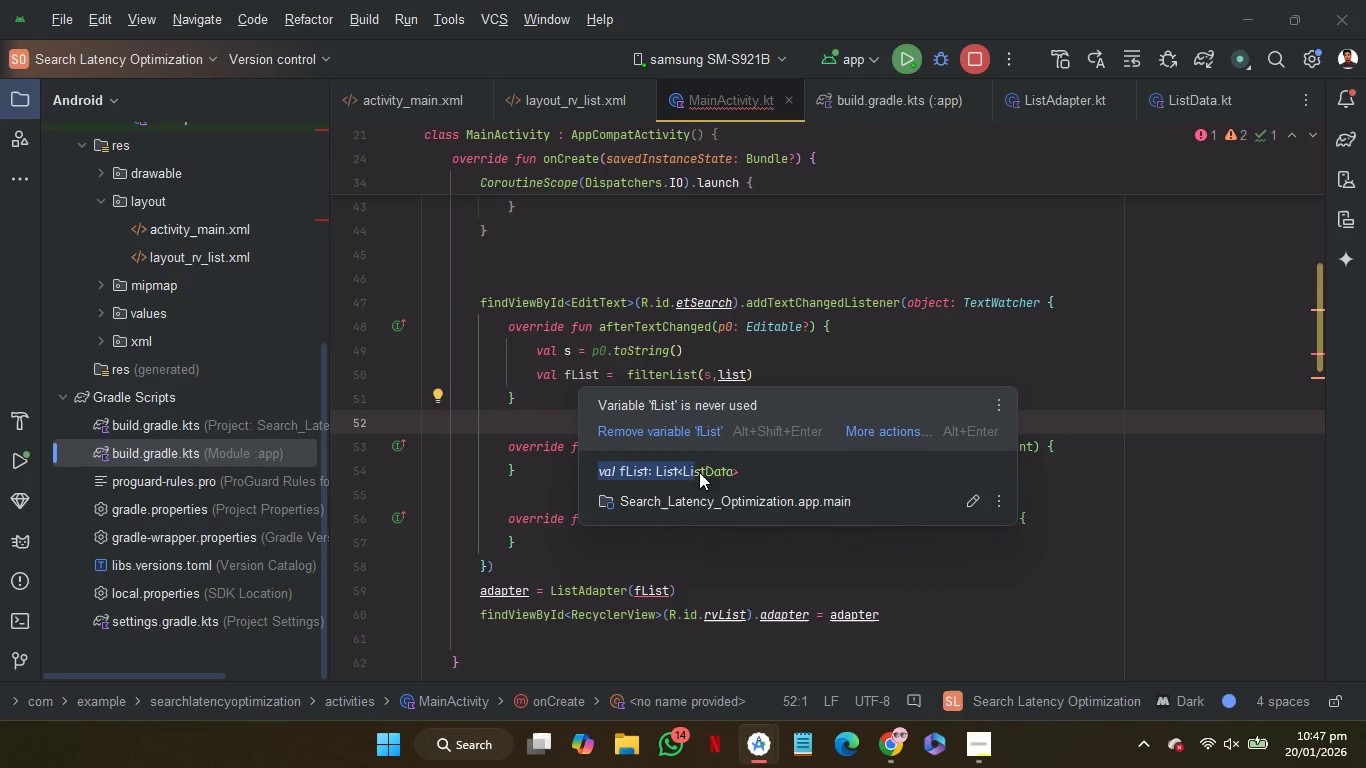 
left_click_drag(start_coordinate=[608, 471], to_coordinate=[748, 476])
 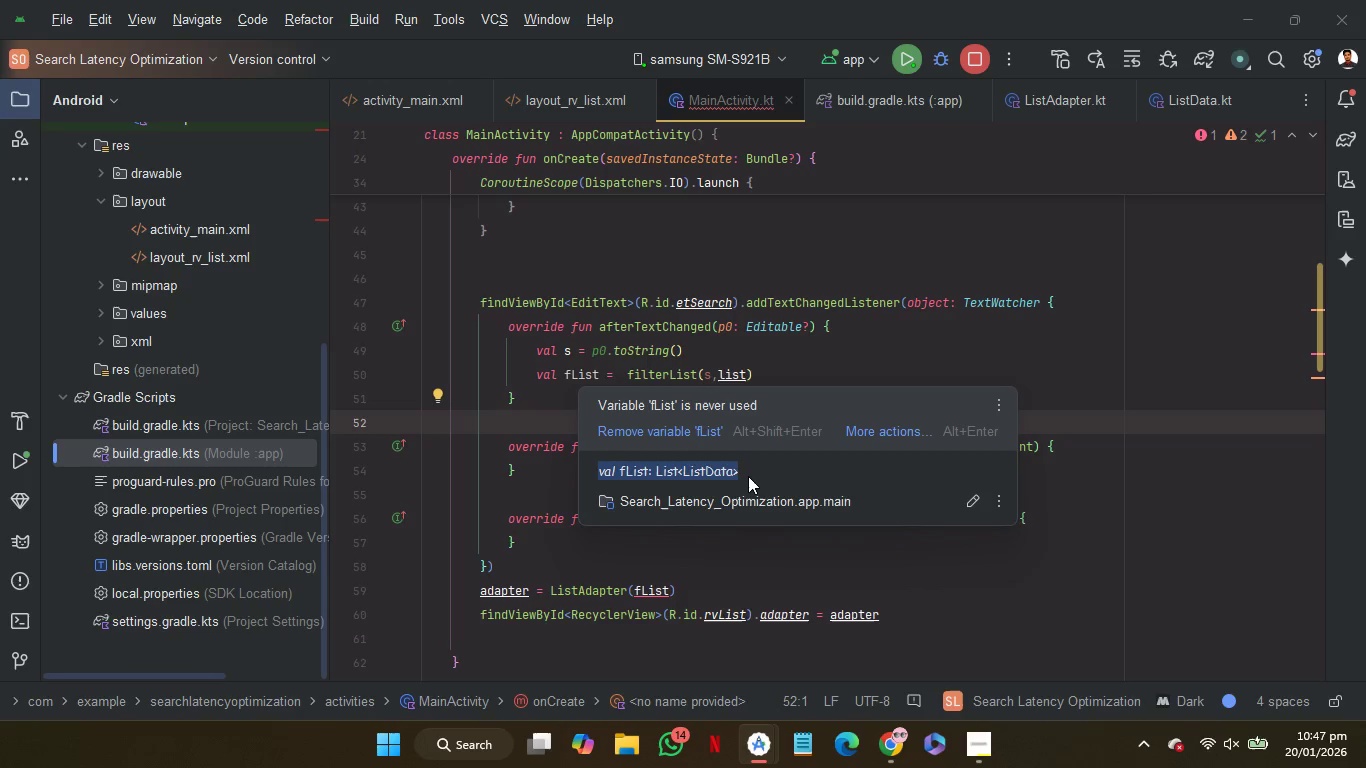 
key(Control+C)
 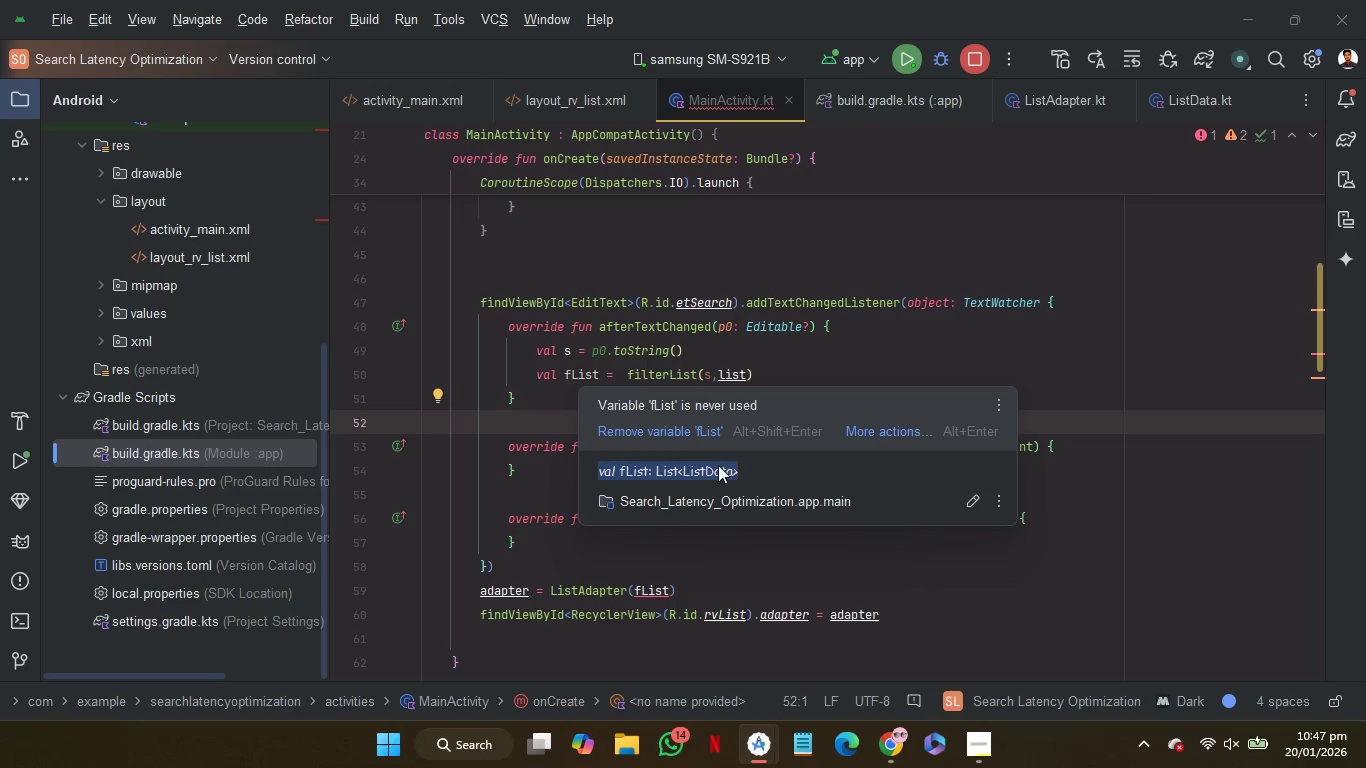 
key(Control+C)
 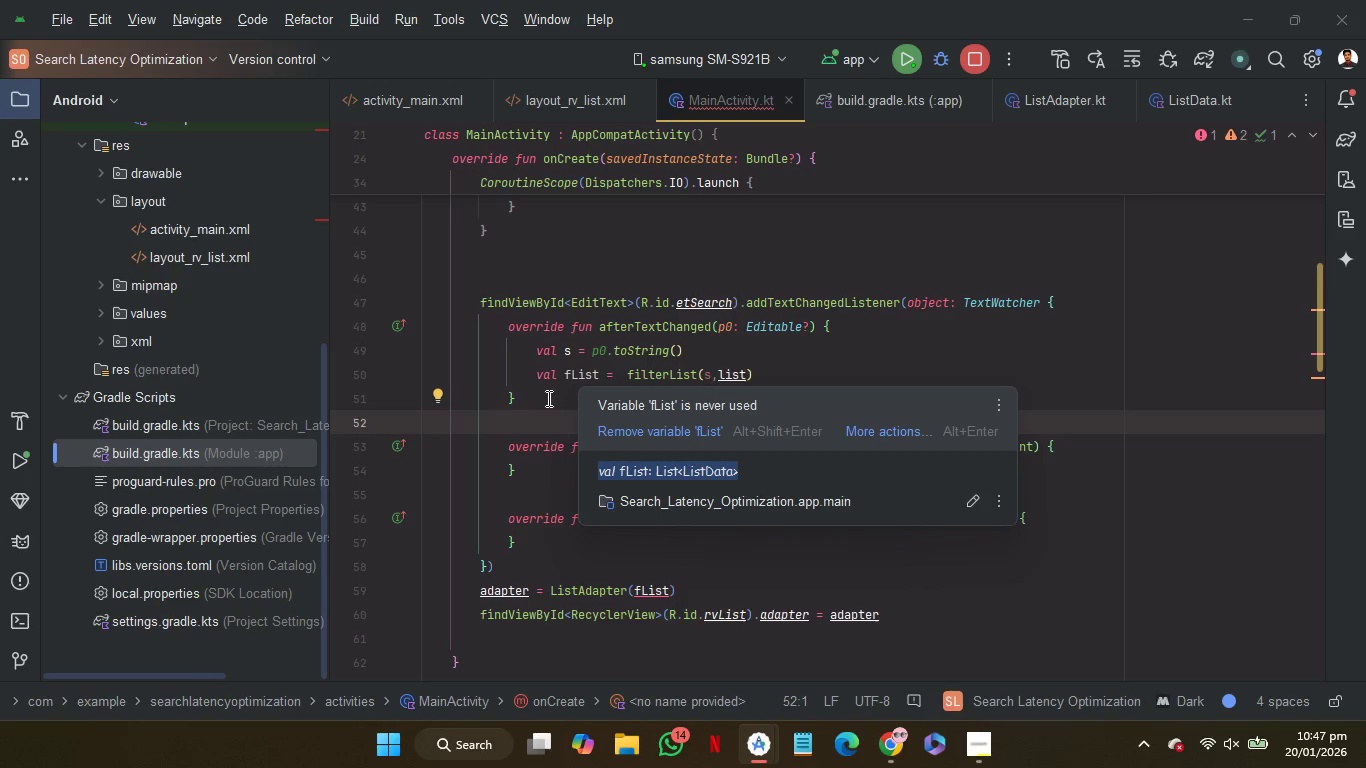 
key(Control+C)
 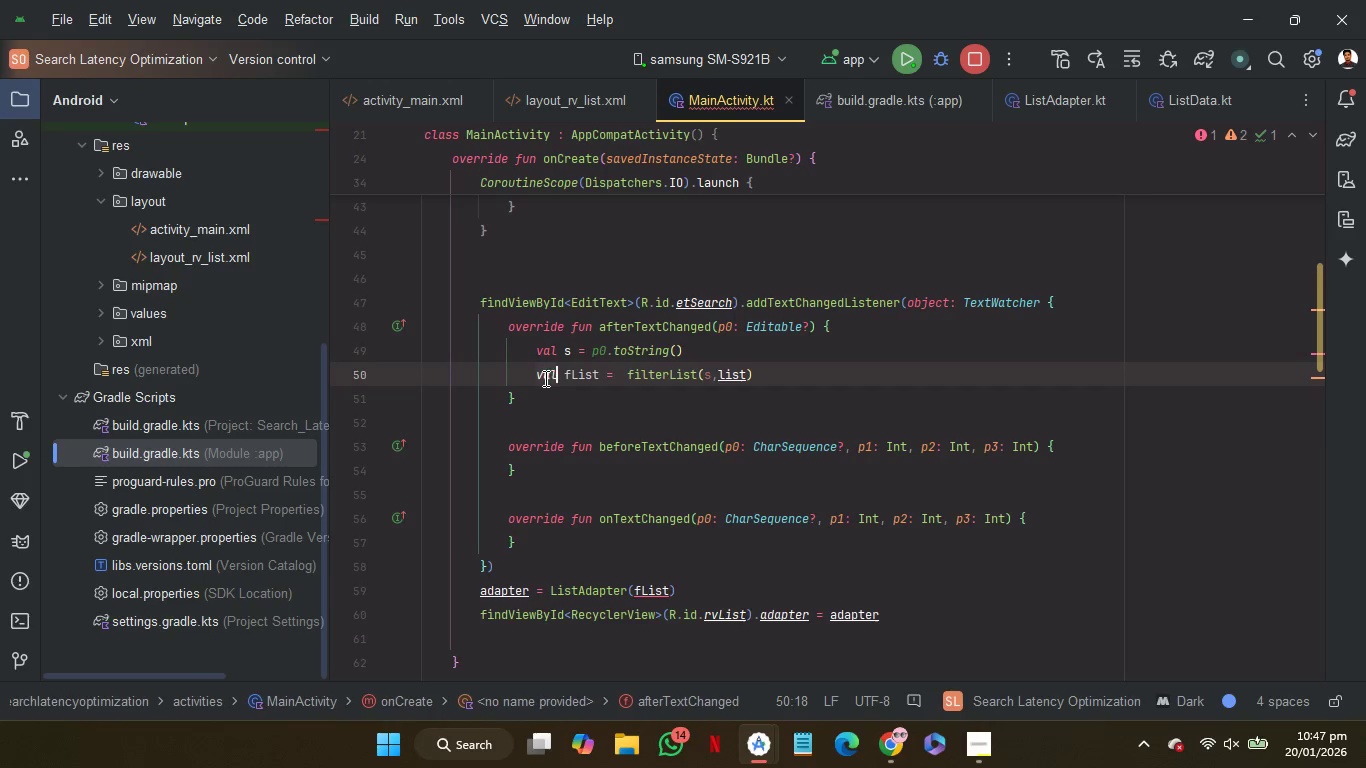 
double_click([544, 378])
 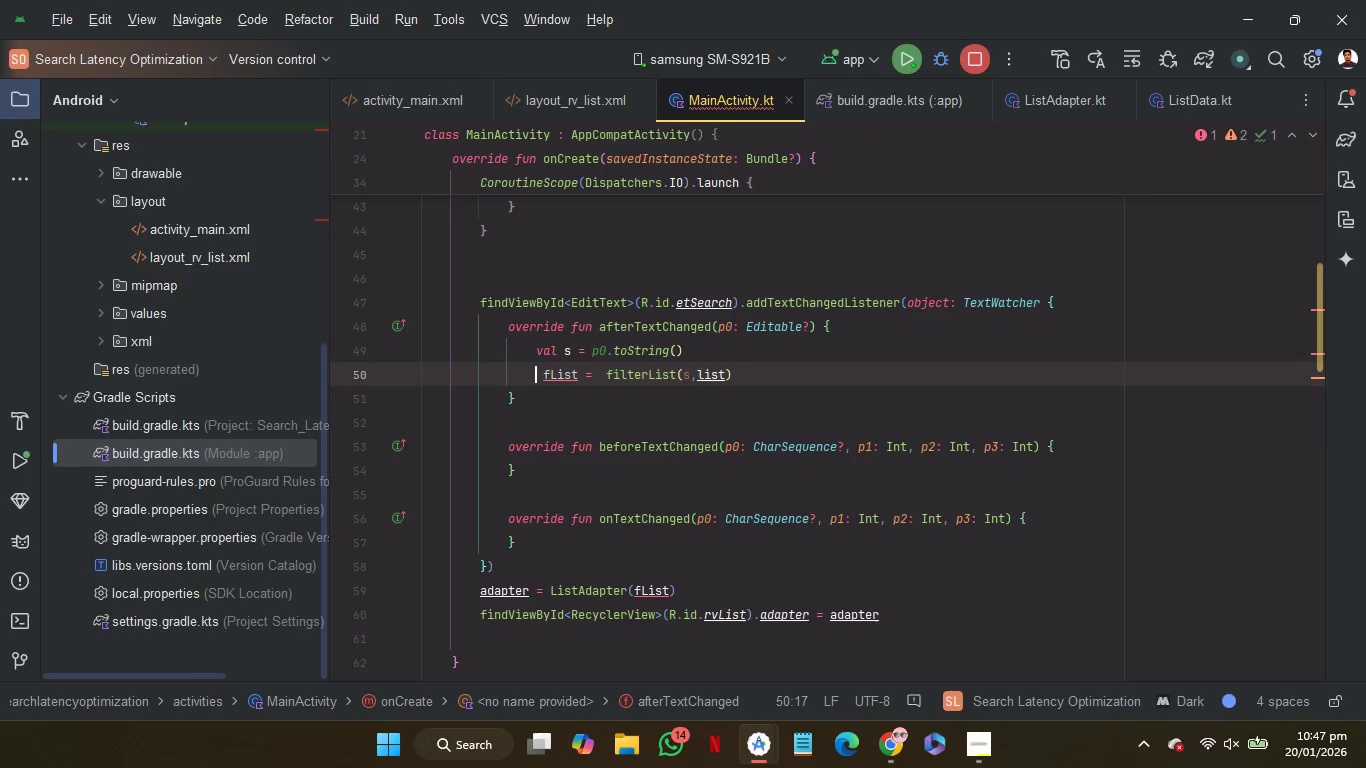 
key(Backspace)
 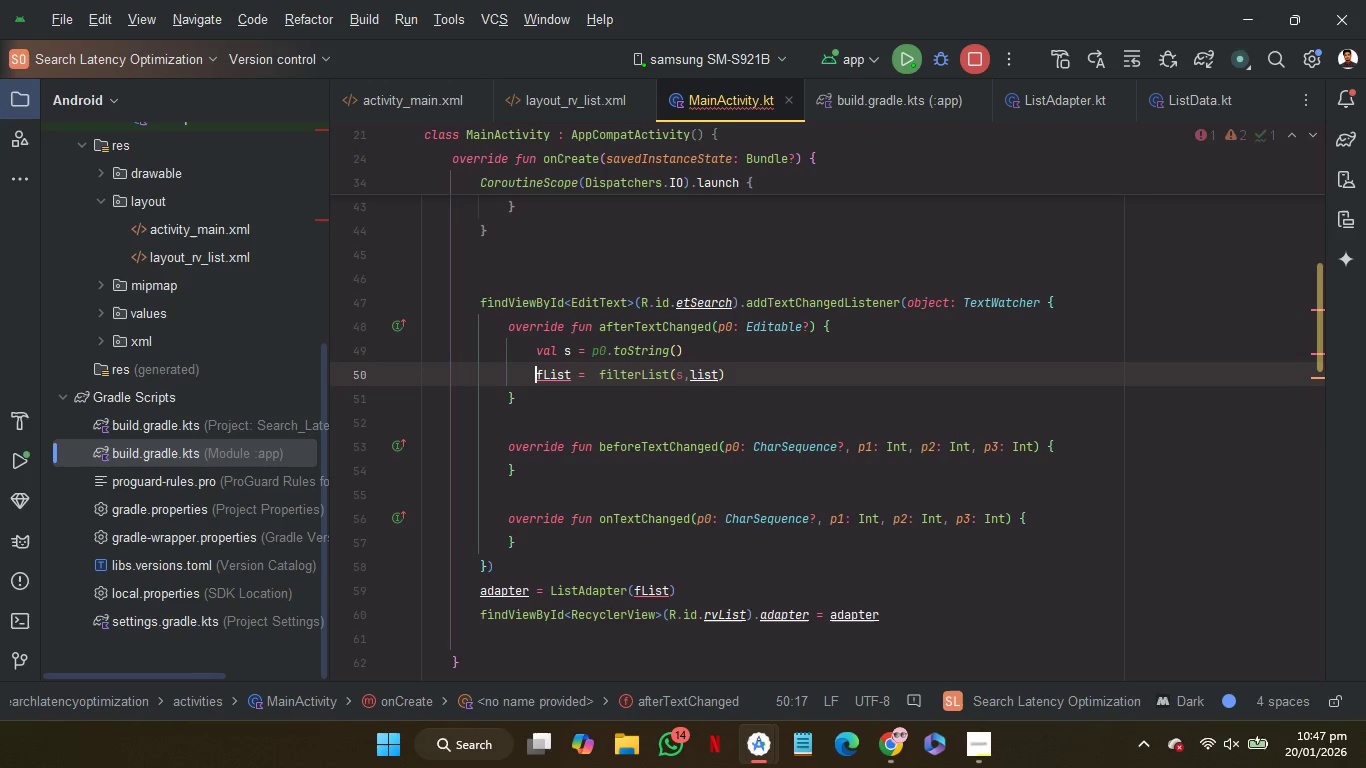 
key(Delete)
 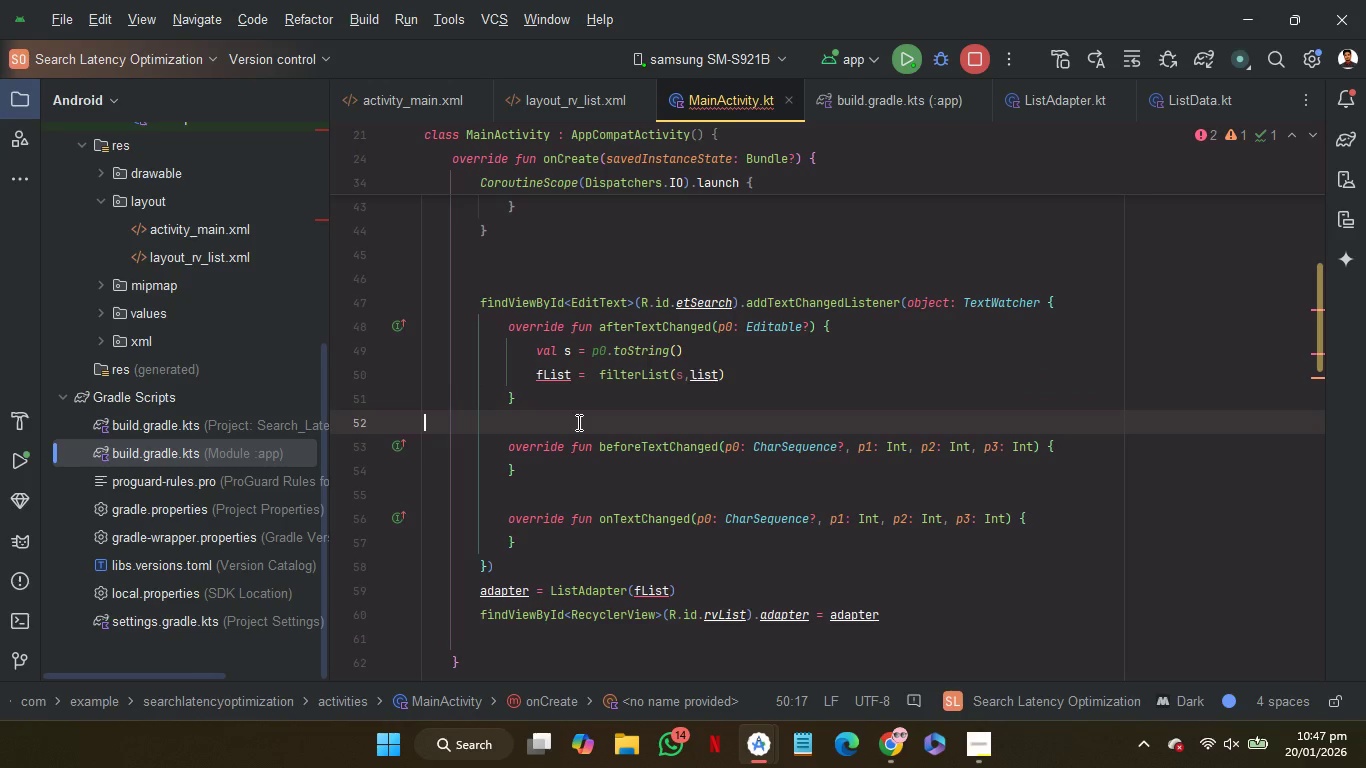 
left_click([577, 422])
 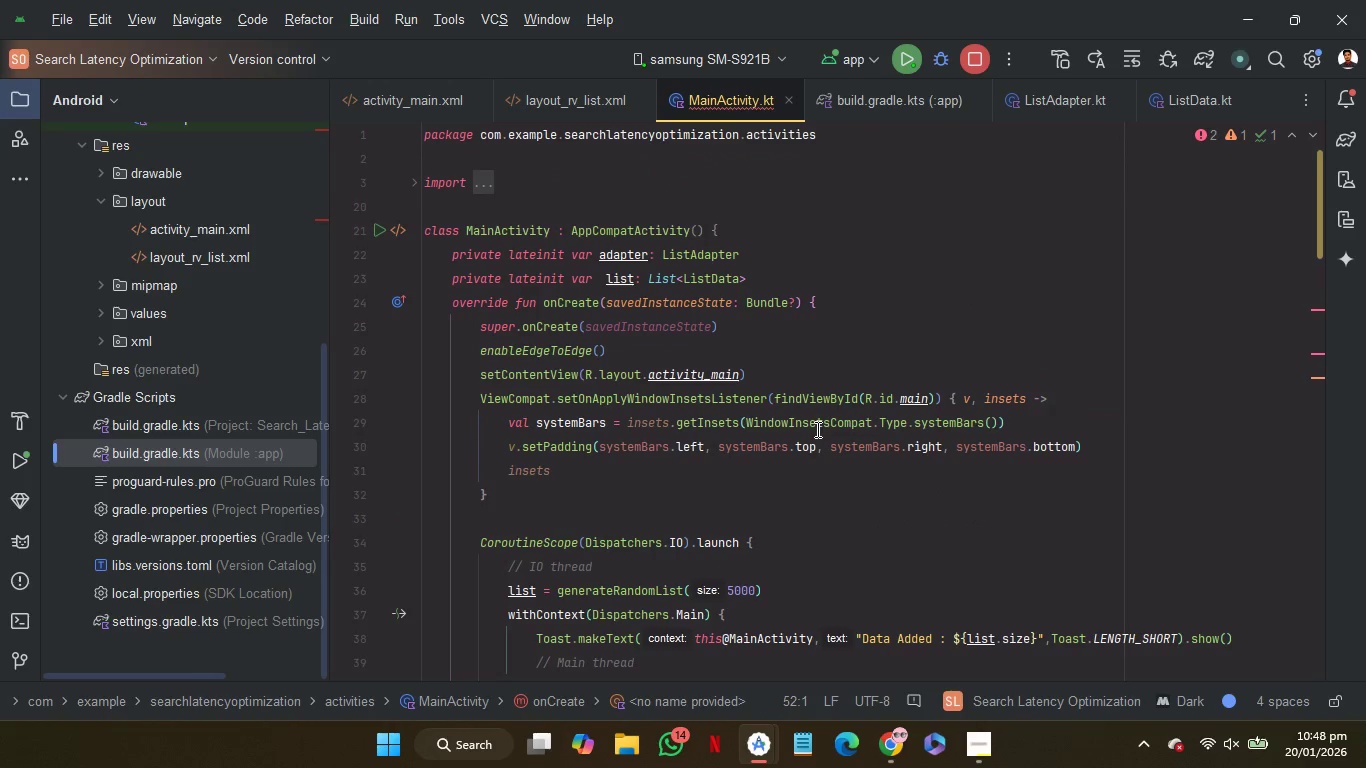 
scroll: coordinate [816, 429], scroll_direction: up, amount: 14.0
 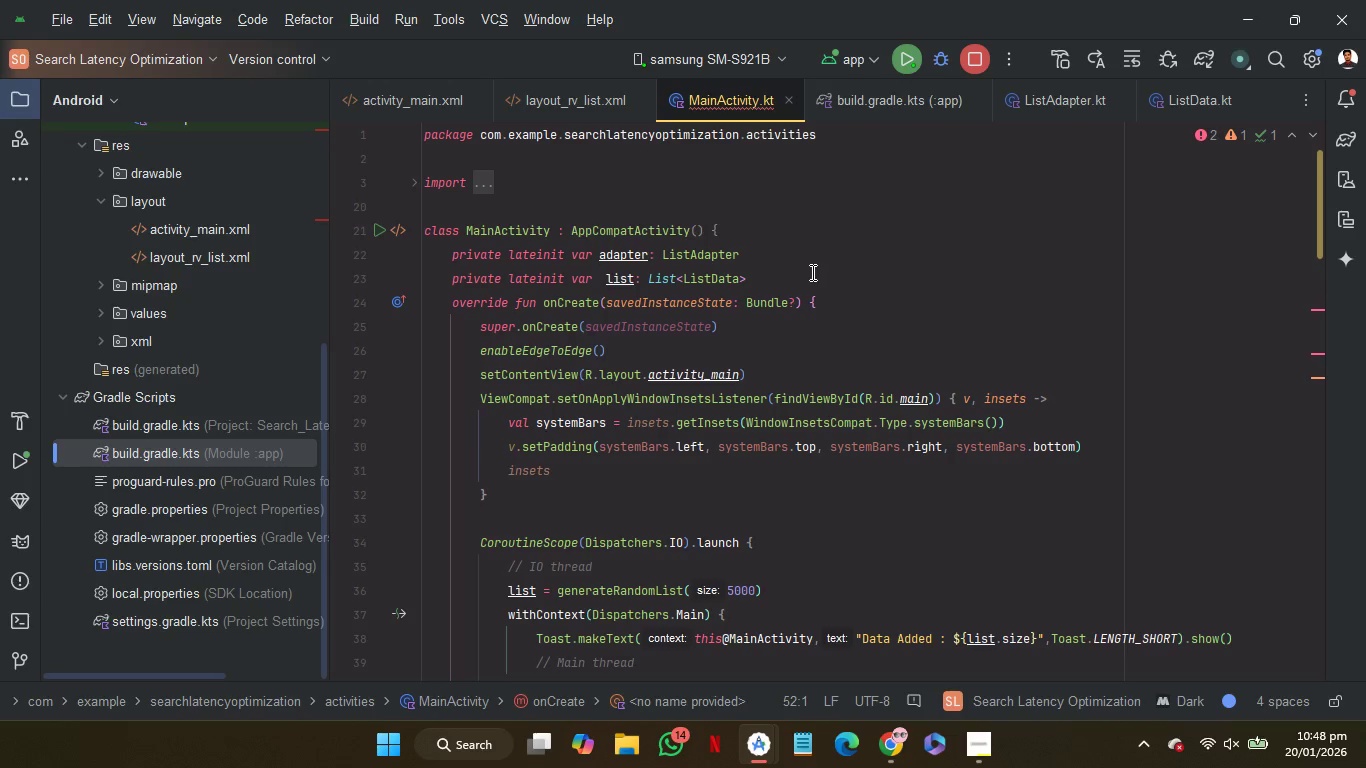 
left_click([809, 274])
 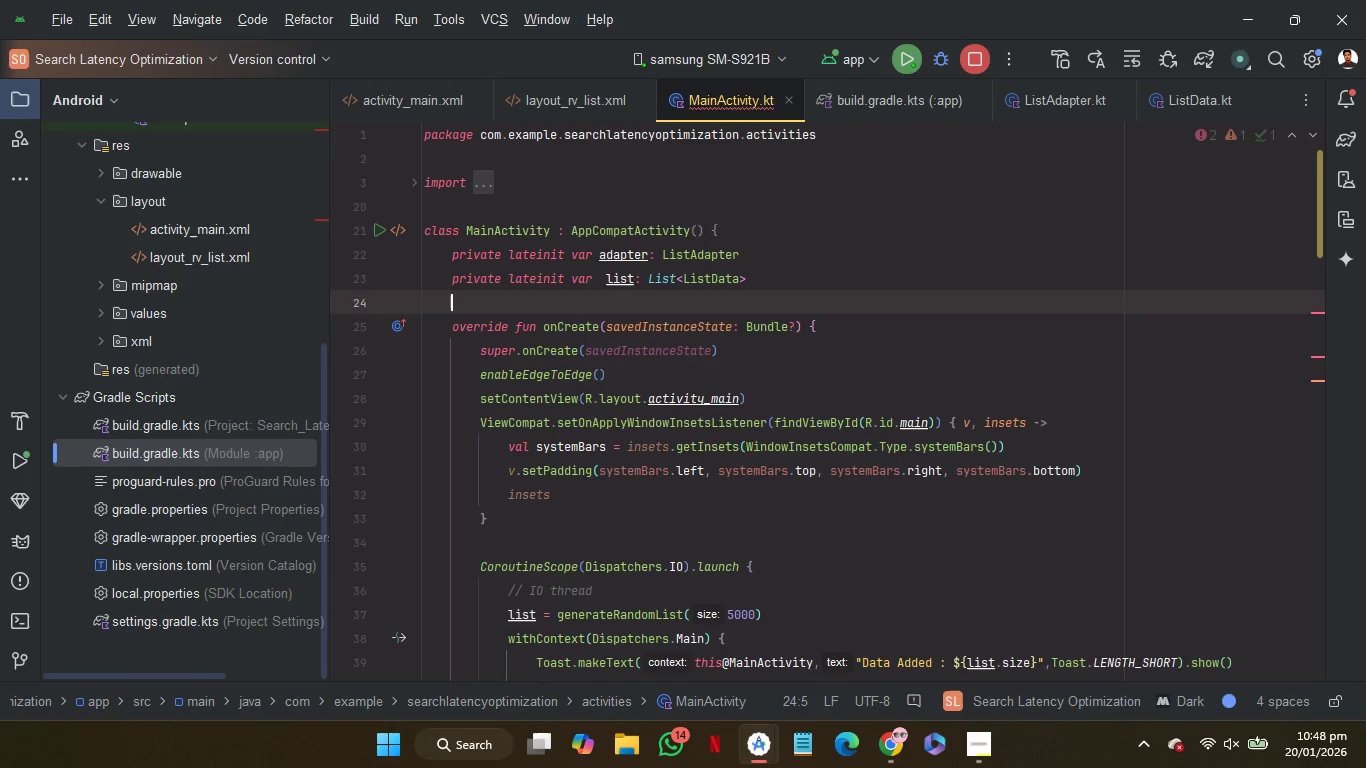 
key(Enter)
 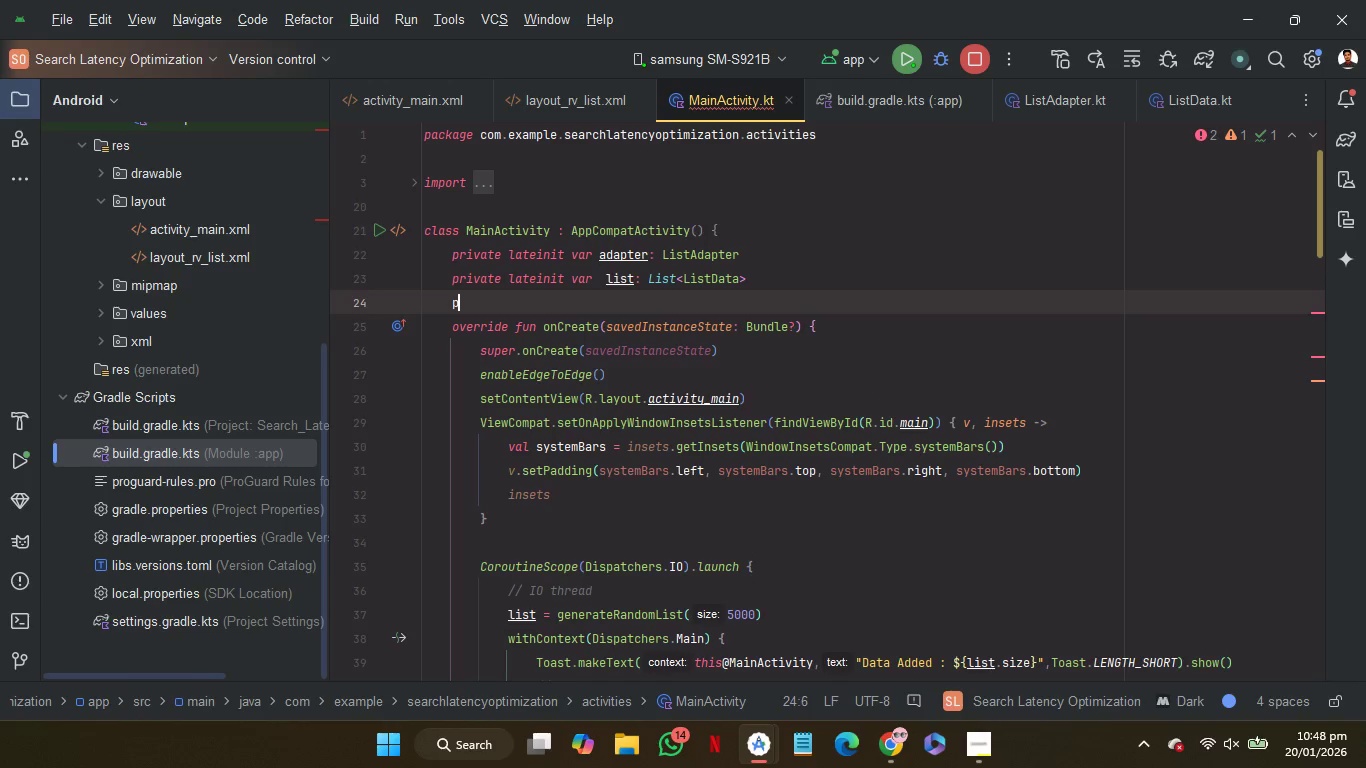 
key(P)
 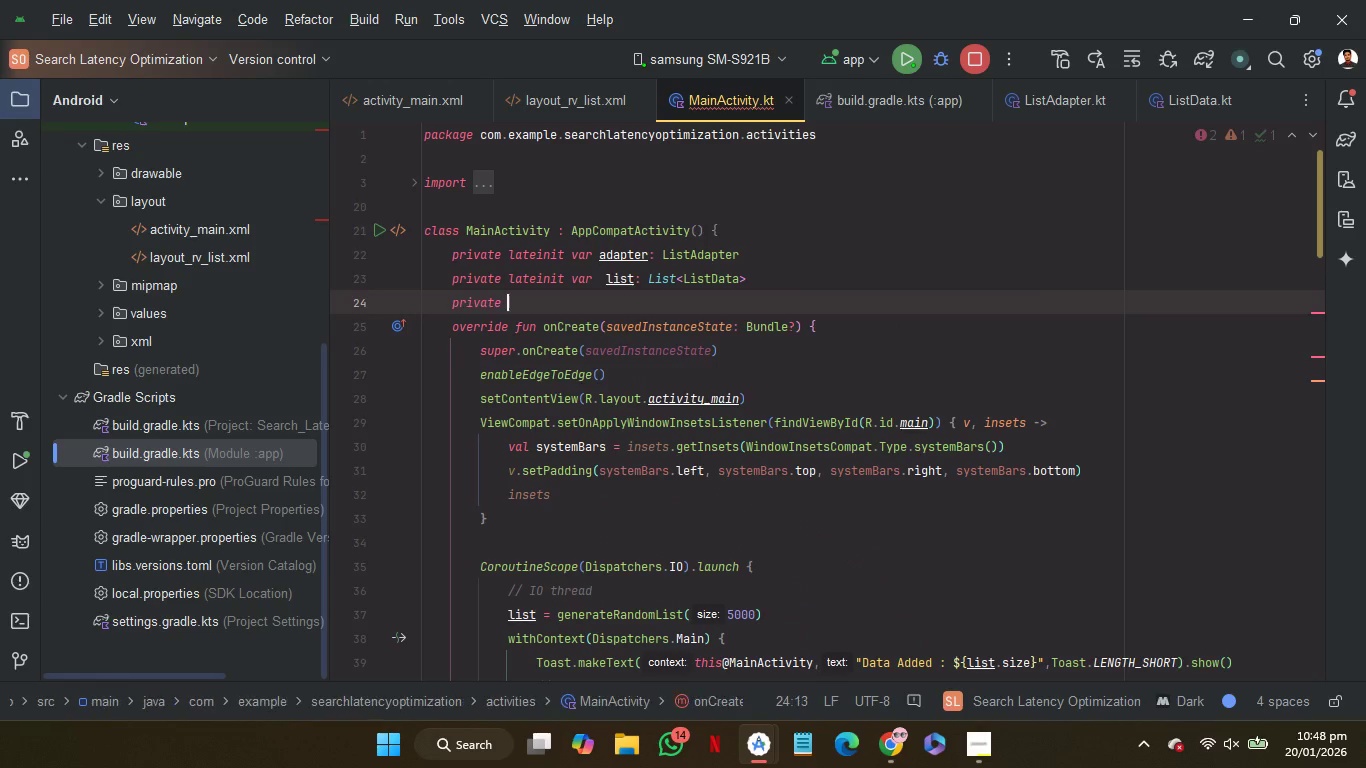 
key(Enter)
 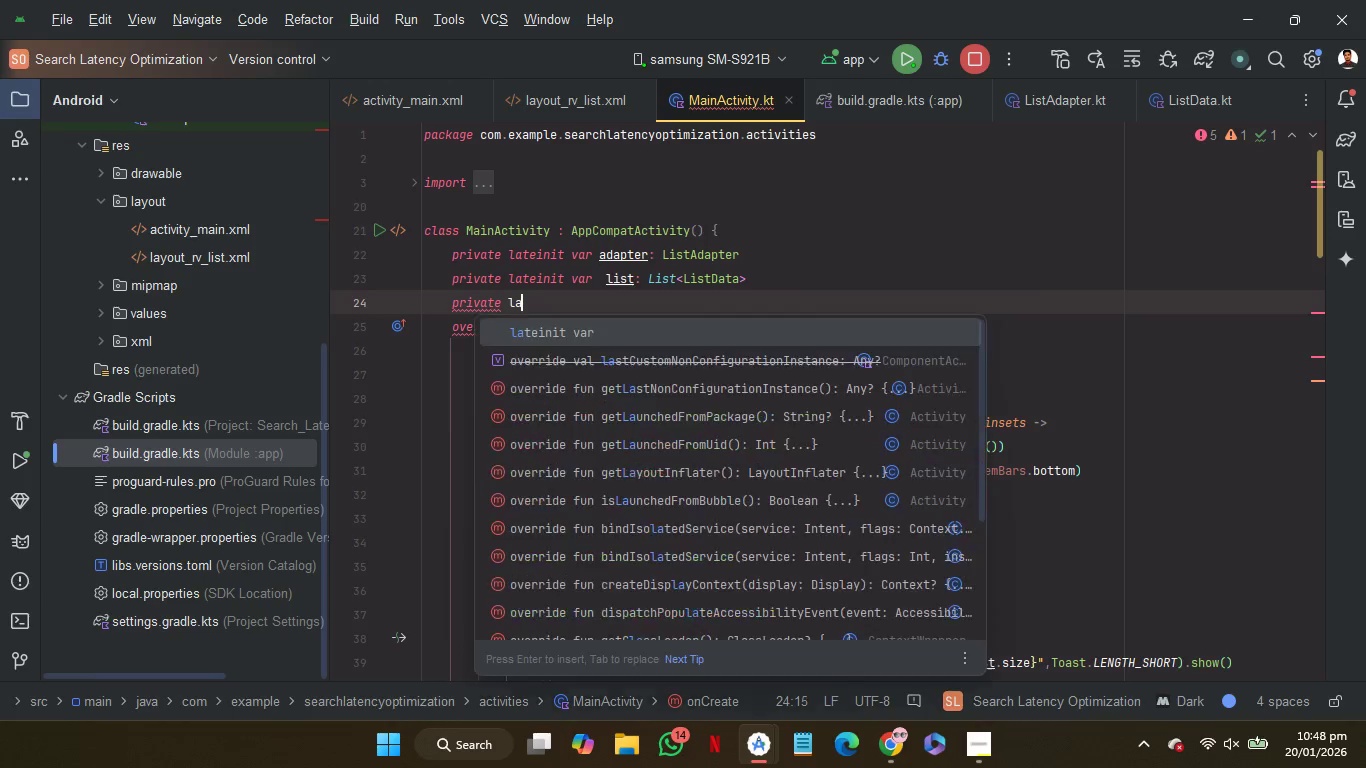 
type(la)
 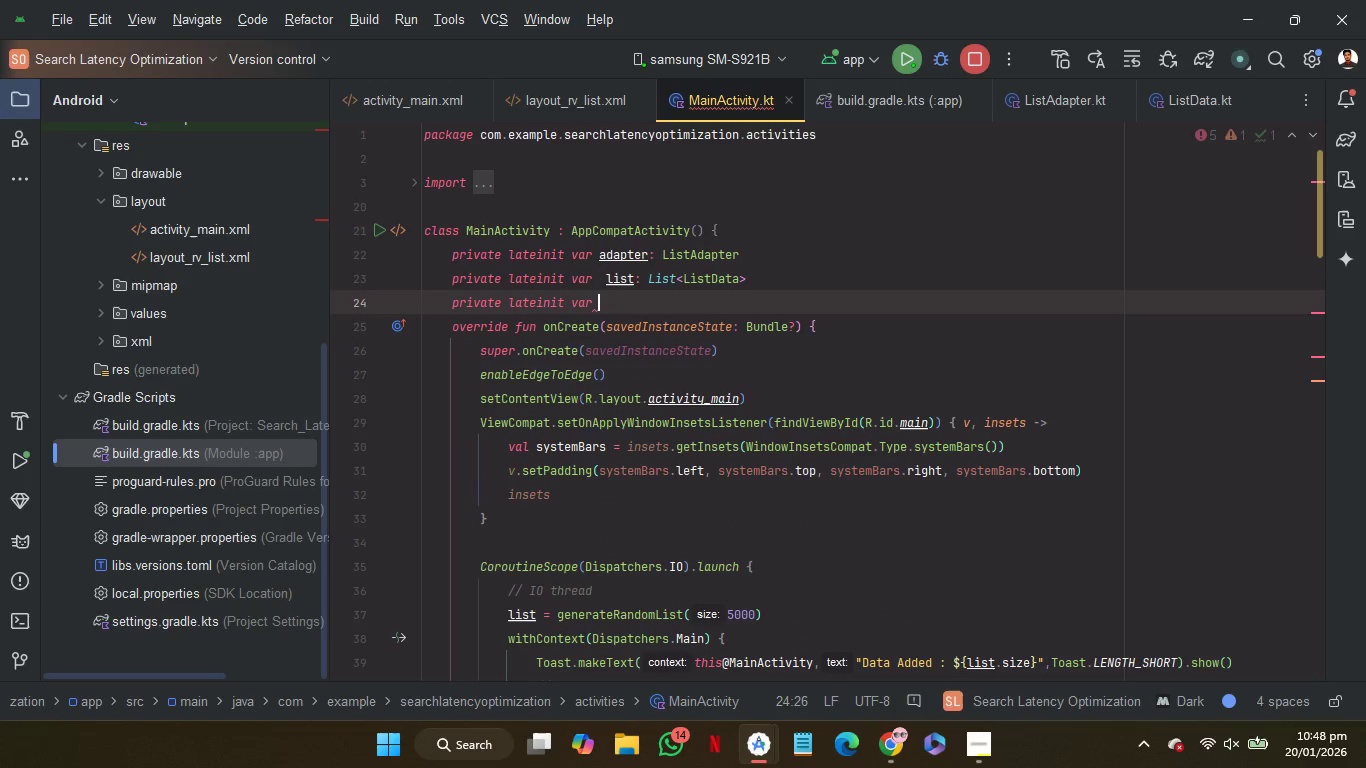 
key(Enter)
 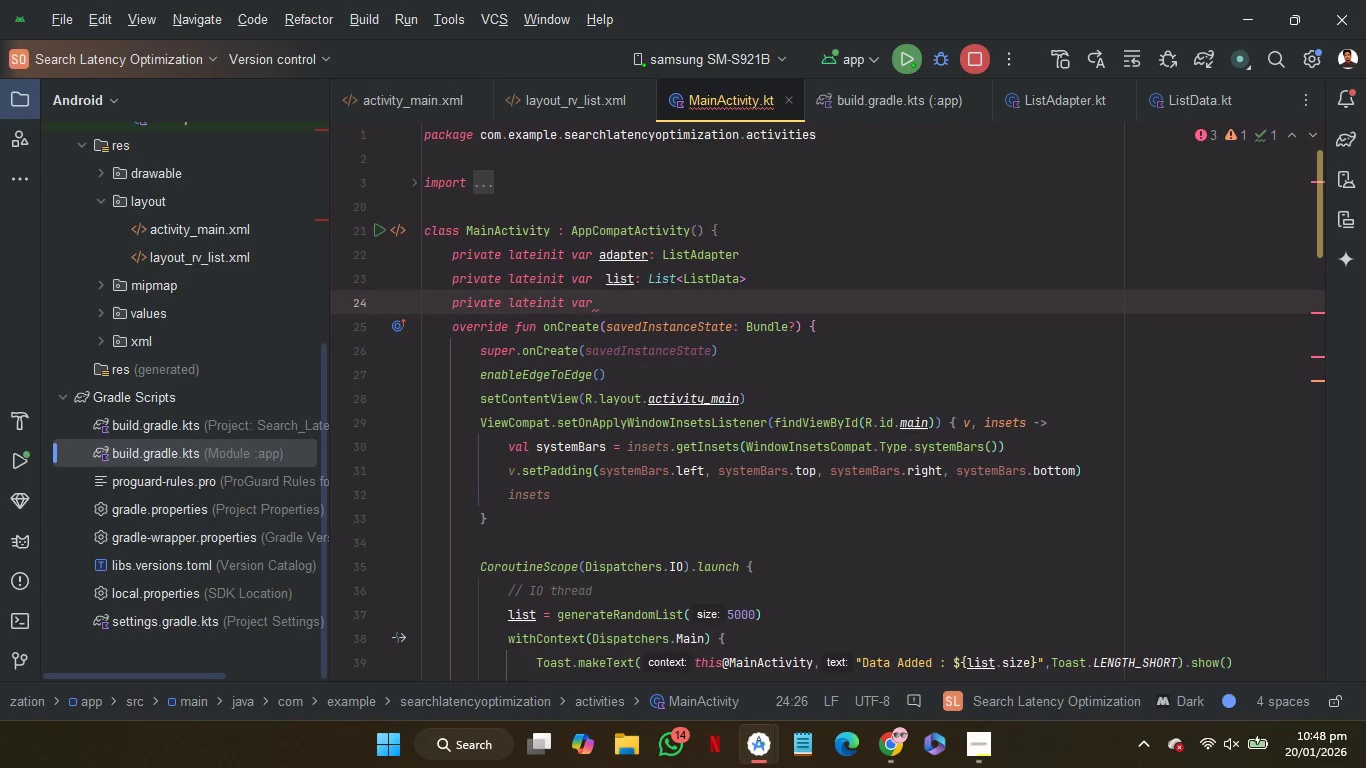 
key(Control+V)
 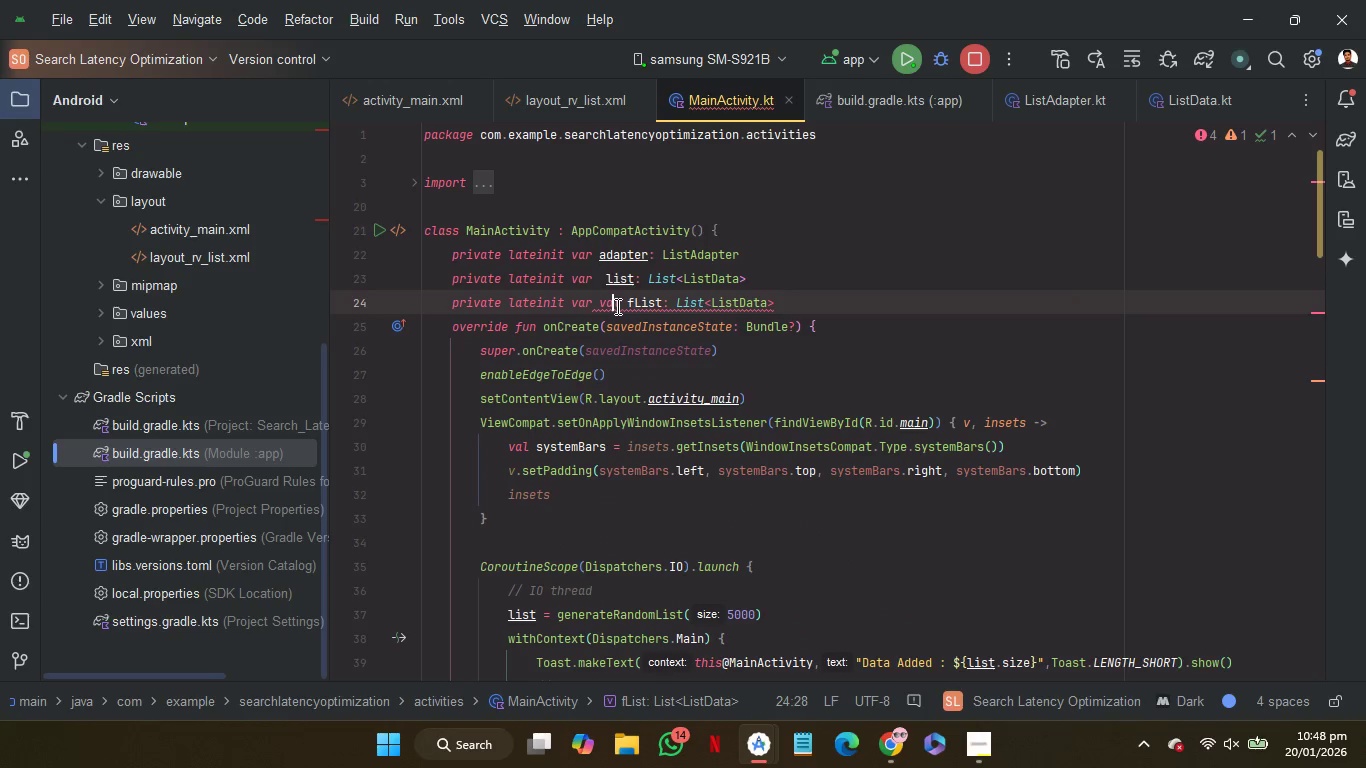 
double_click([616, 306])
 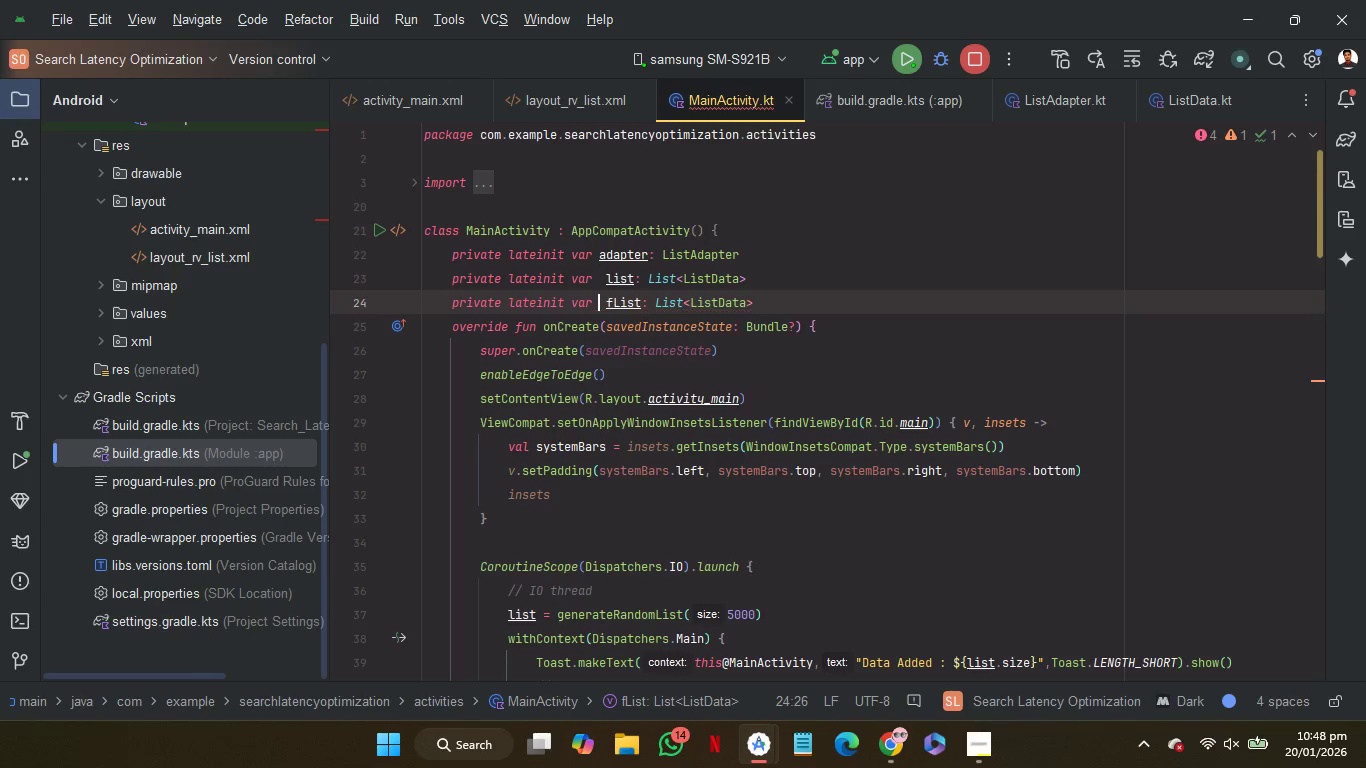 
key(Backspace)
 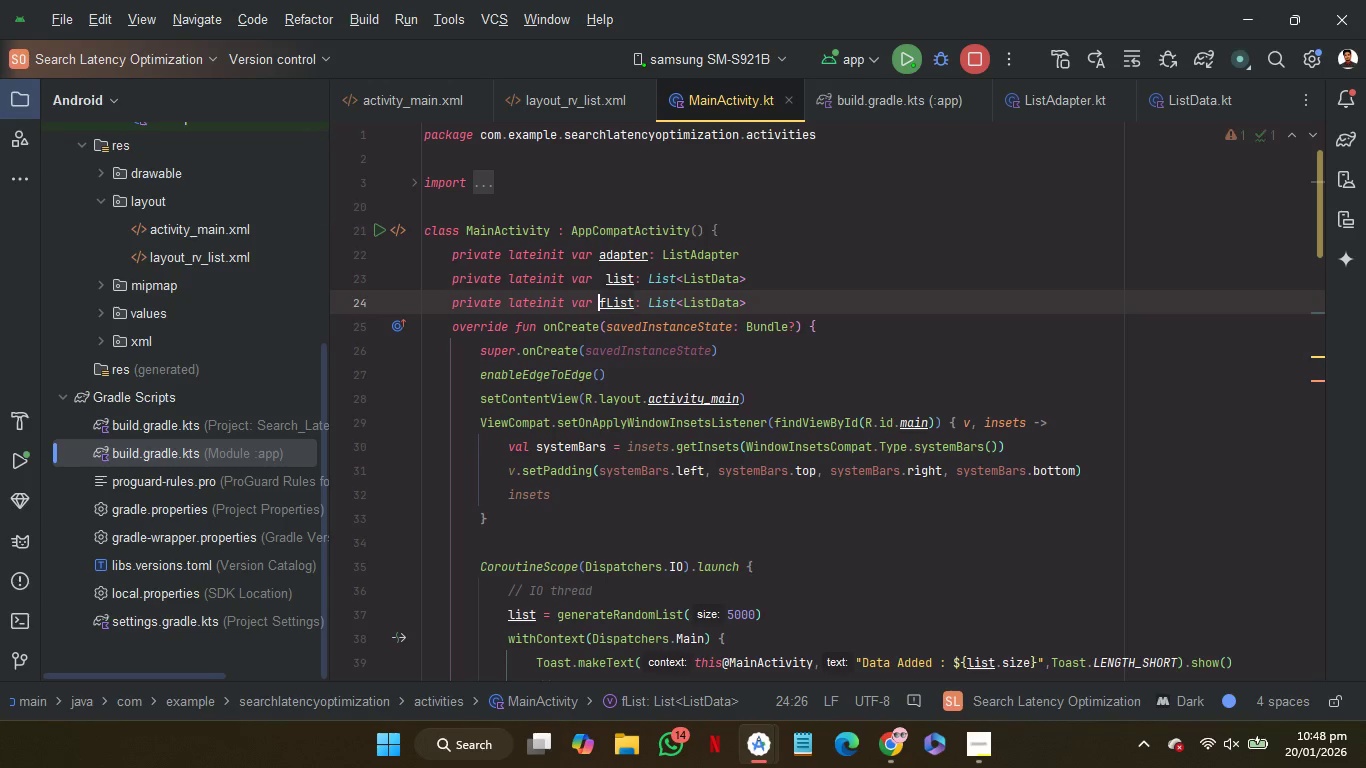 
key(Delete)
 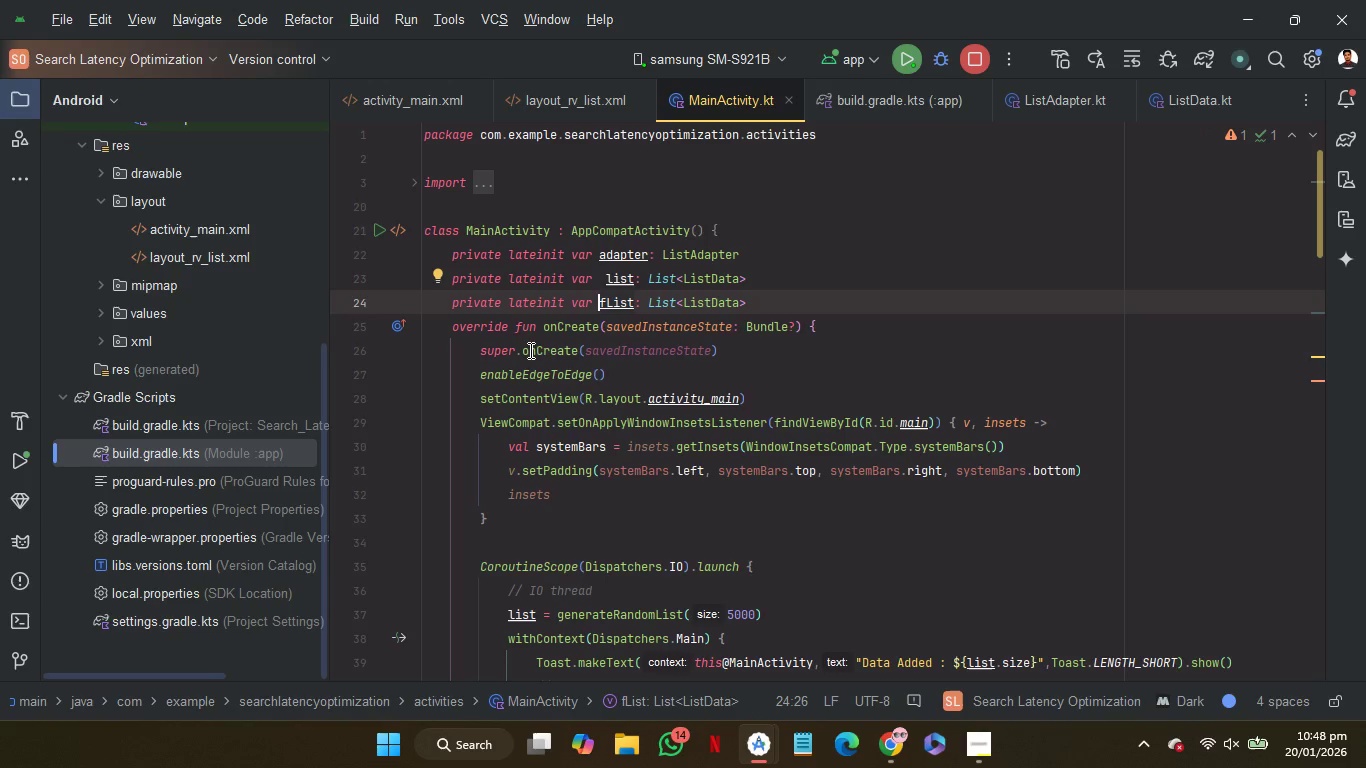 
wait(5.5)
 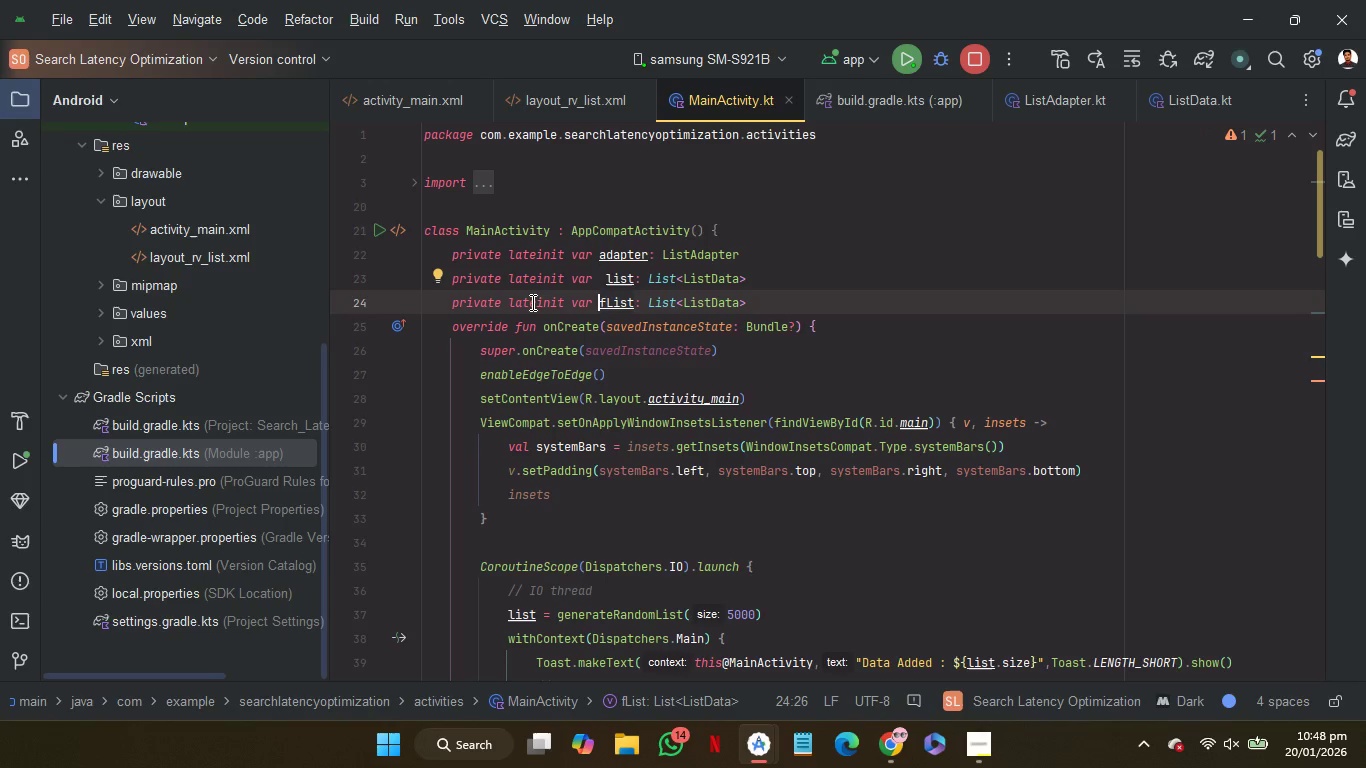 
mouse_move([557, 301])
 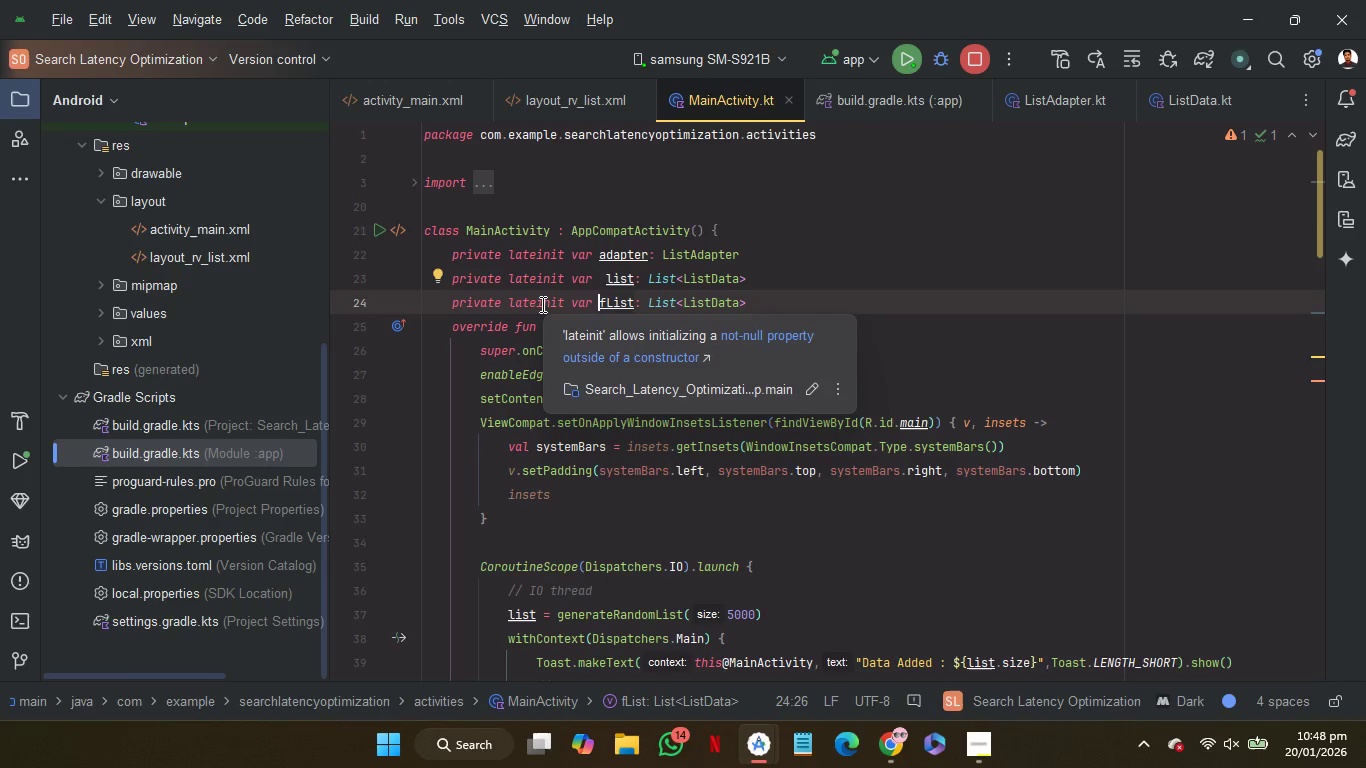 
double_click([541, 304])
 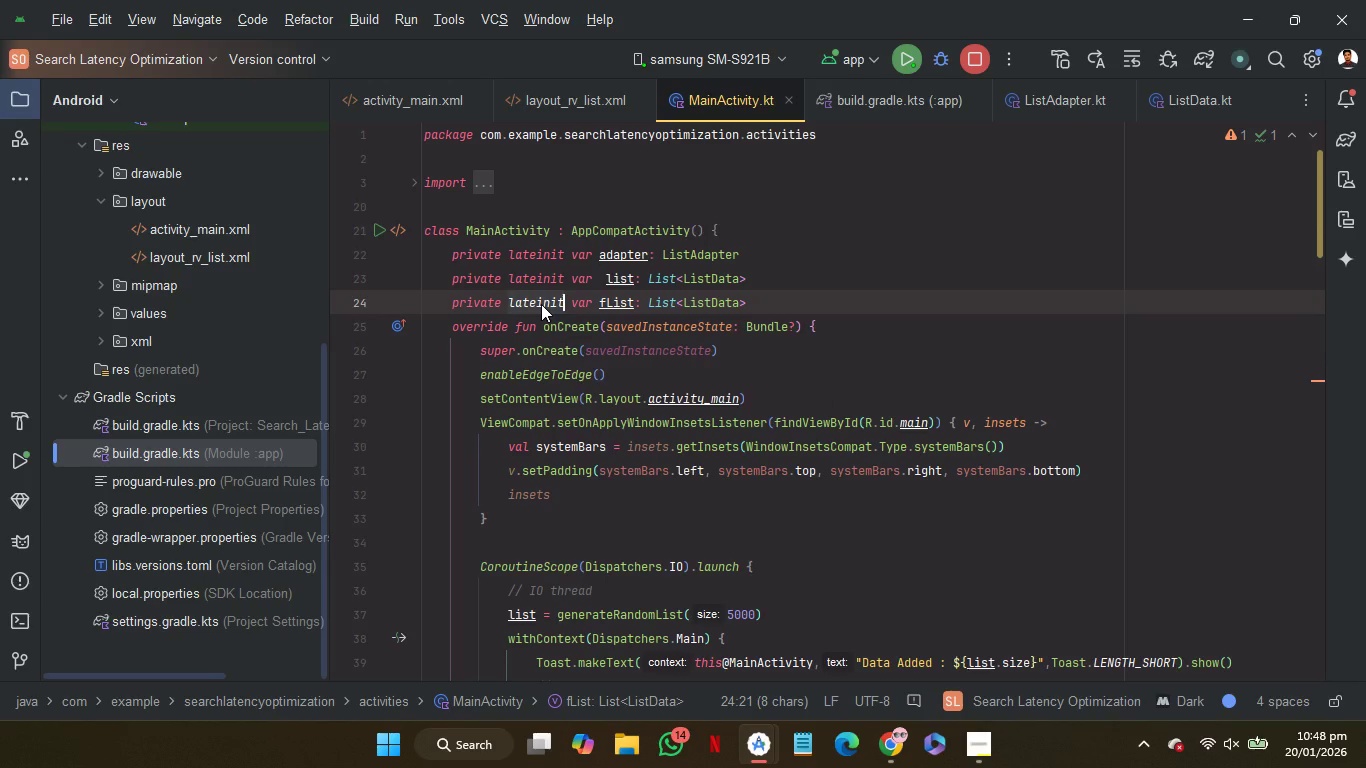 
wait(8.28)
 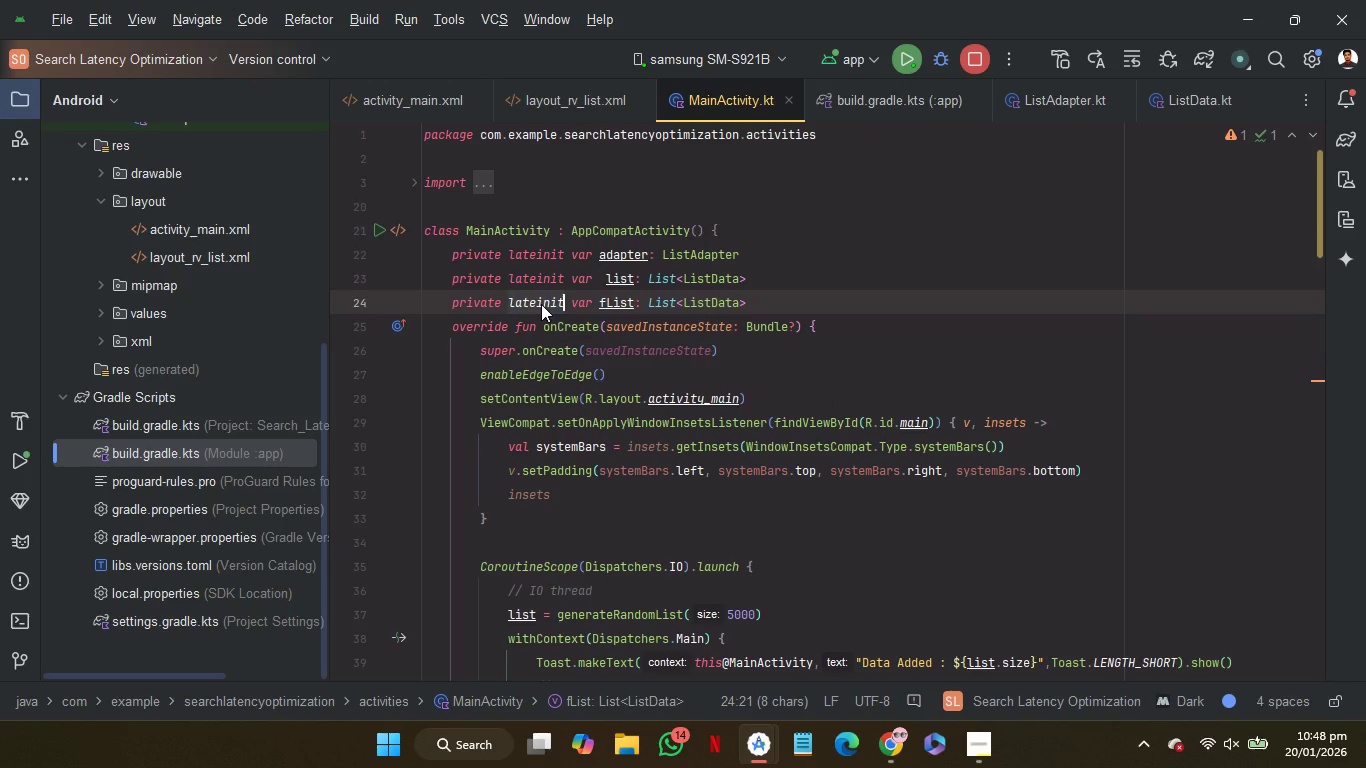 
left_click([764, 296])
 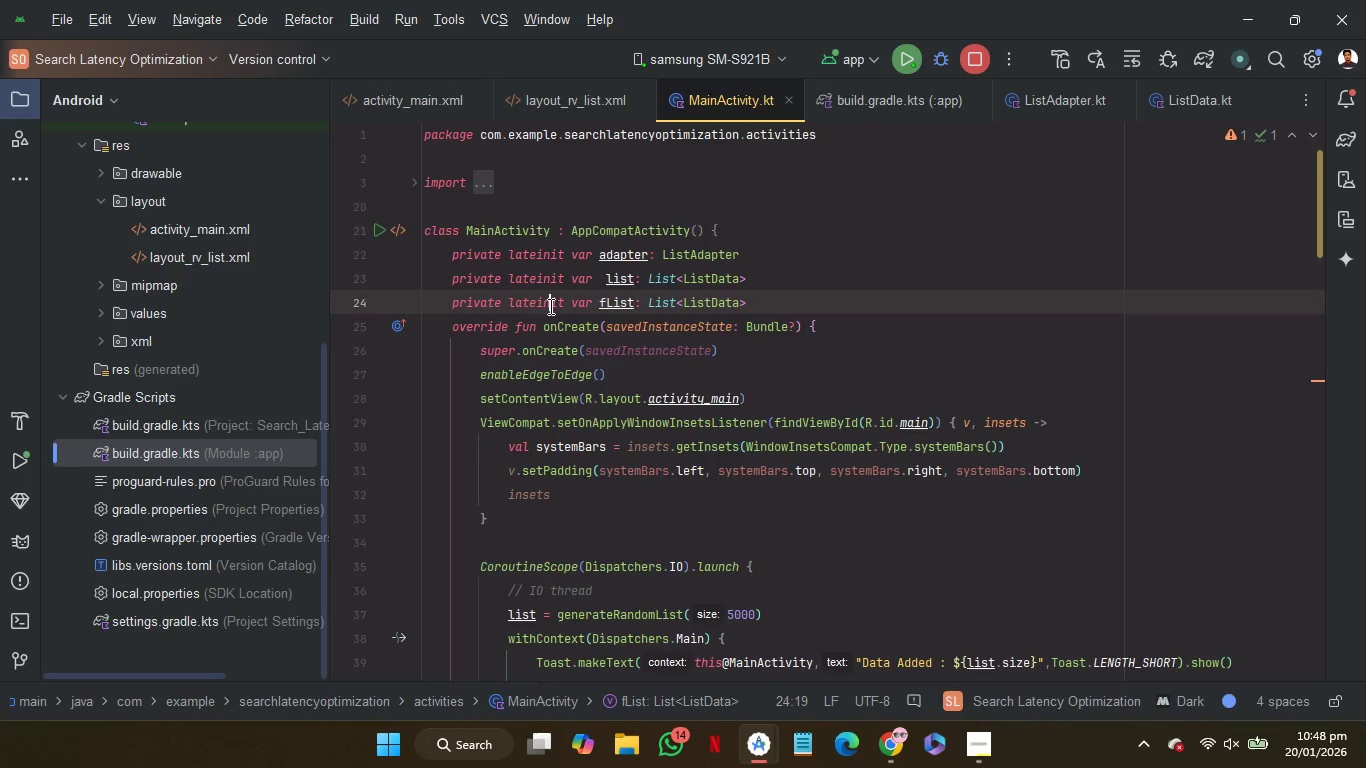 
double_click([549, 306])
 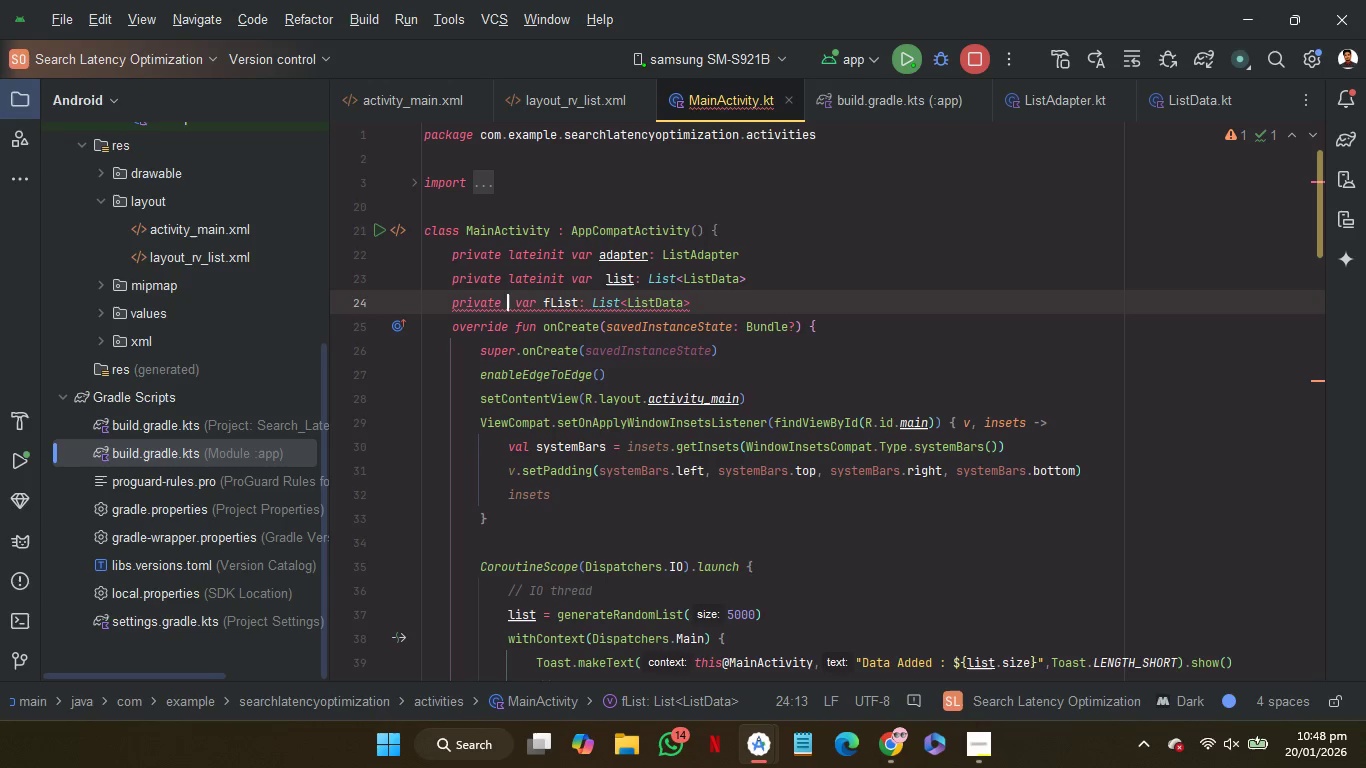 
key(Backspace)
 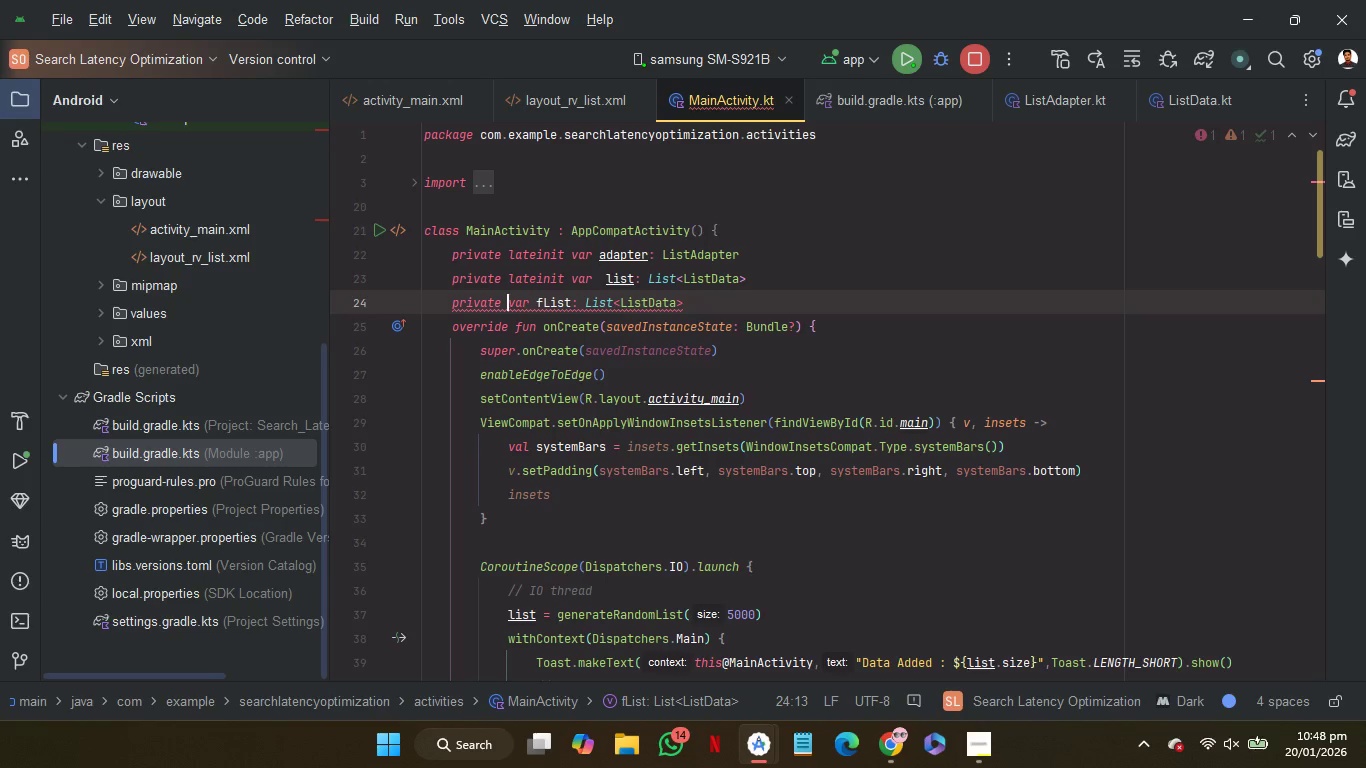 
key(Delete)
 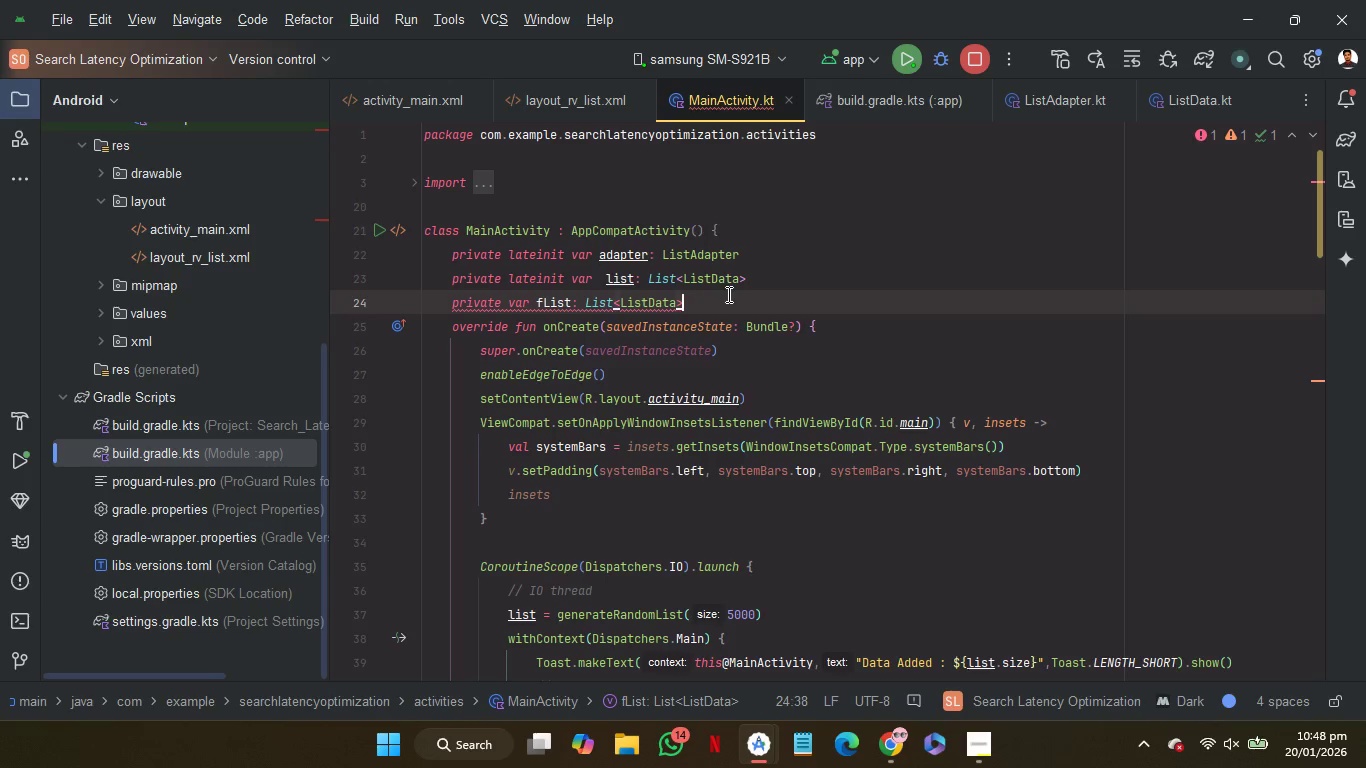 
left_click([727, 294])
 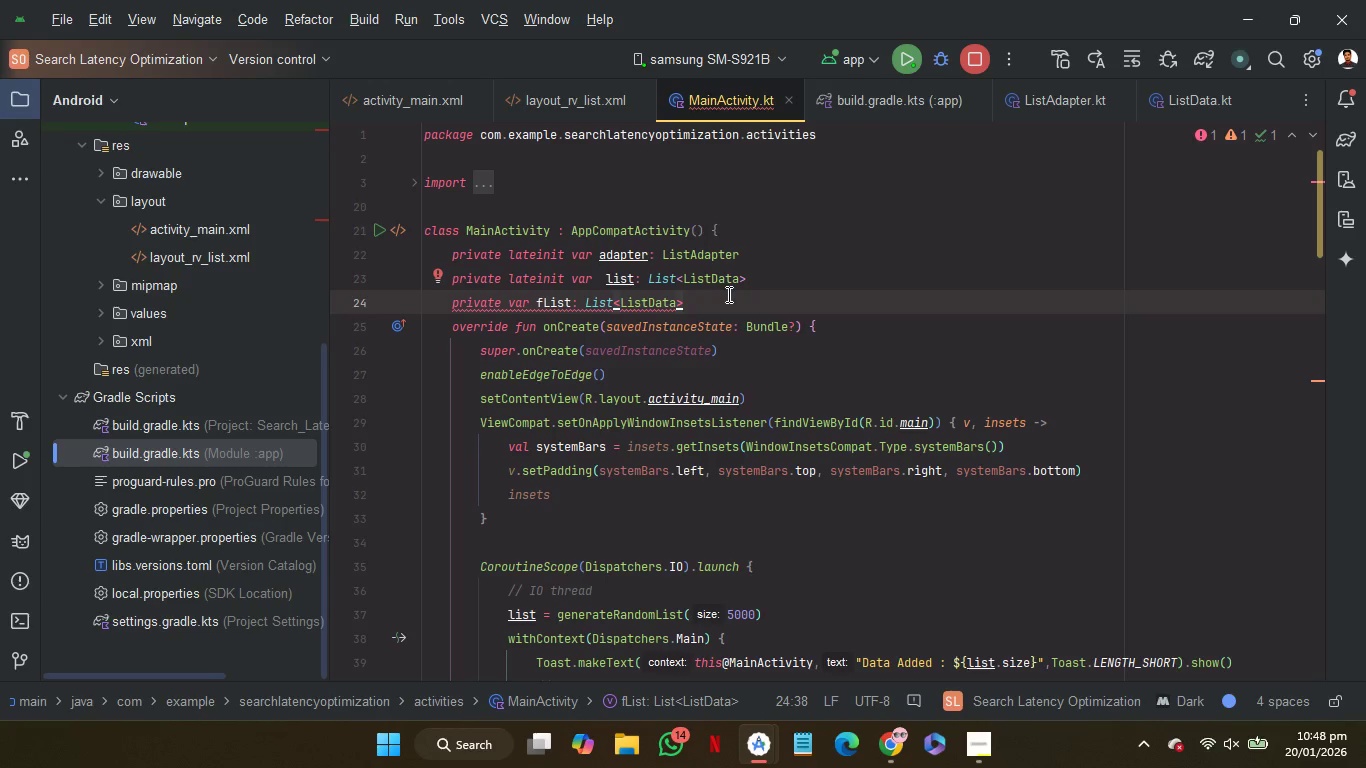 
type(= )
key(Backspace)
key(Backspace)
type( = li)
 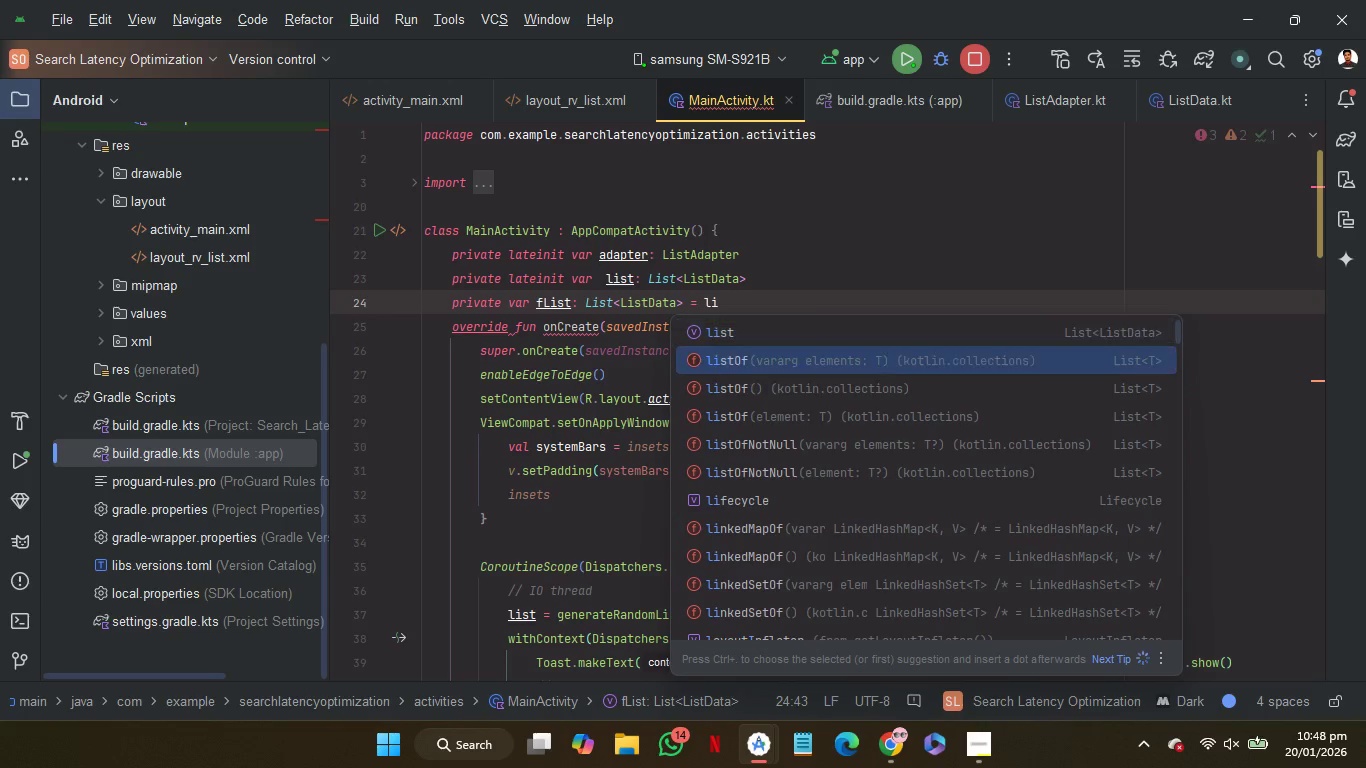 
key(ArrowDown)
 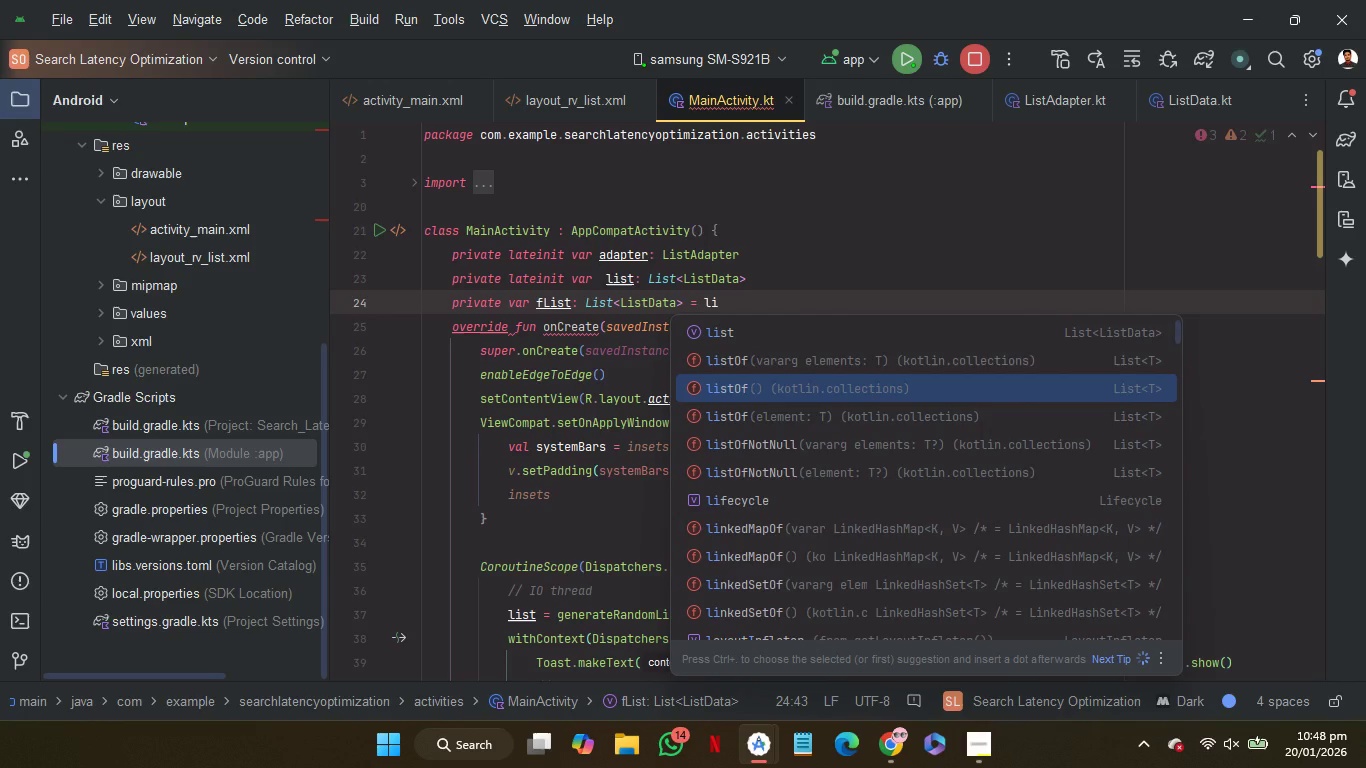 
key(ArrowDown)
 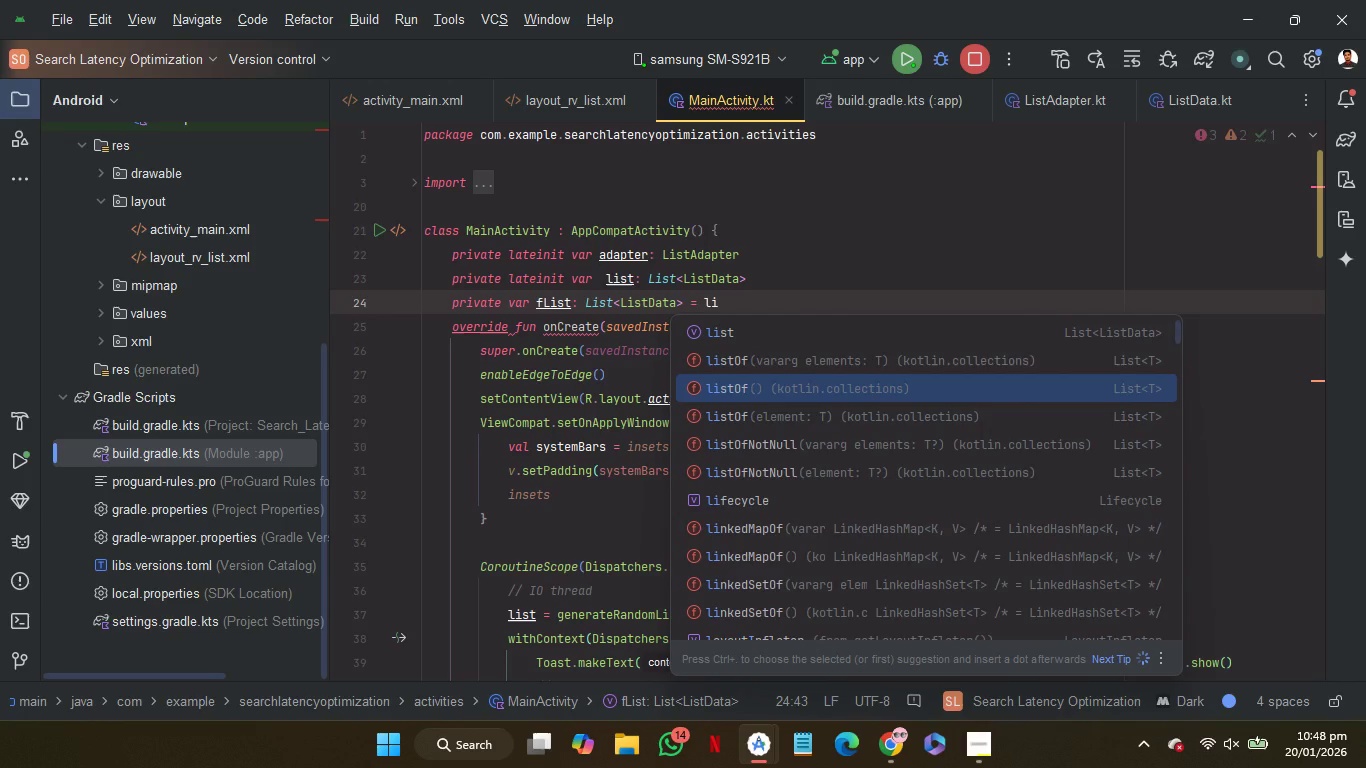 
key(ArrowDown)
 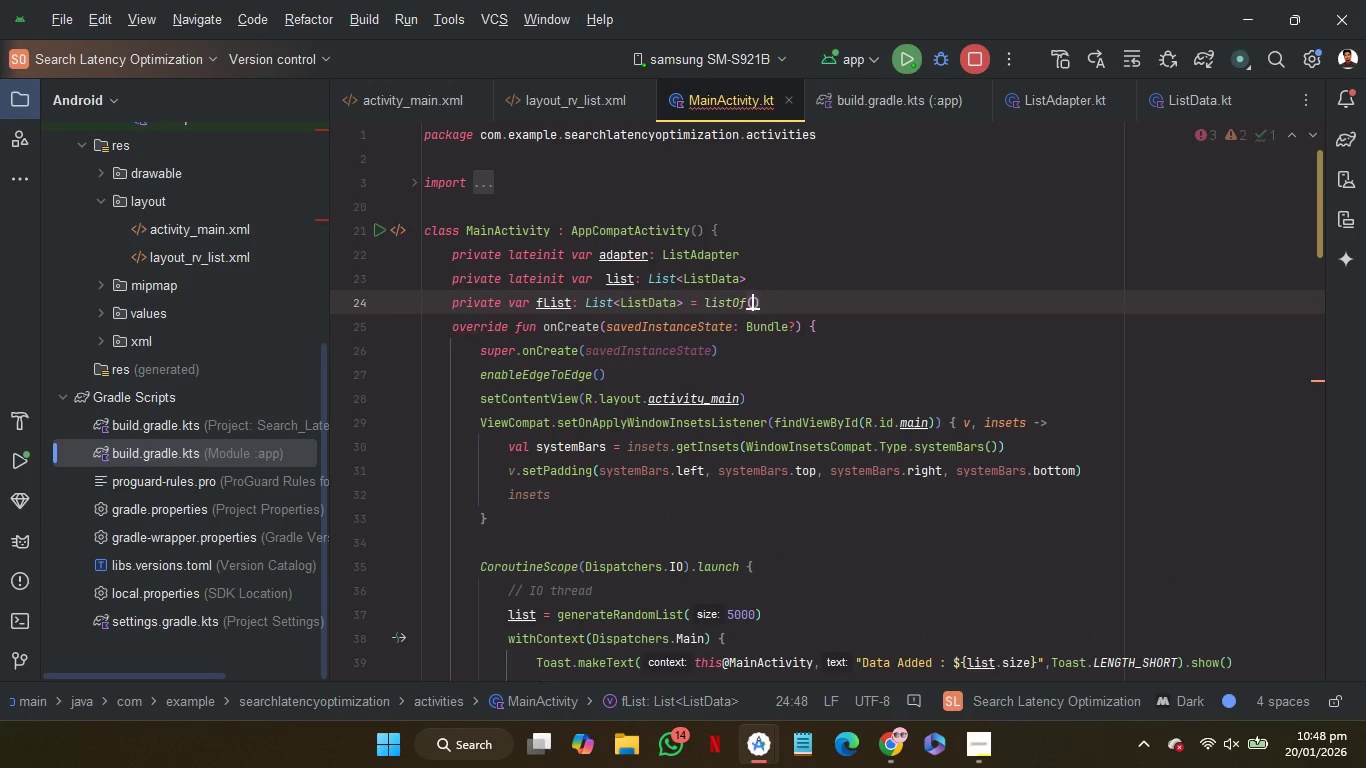 
key(Enter)
 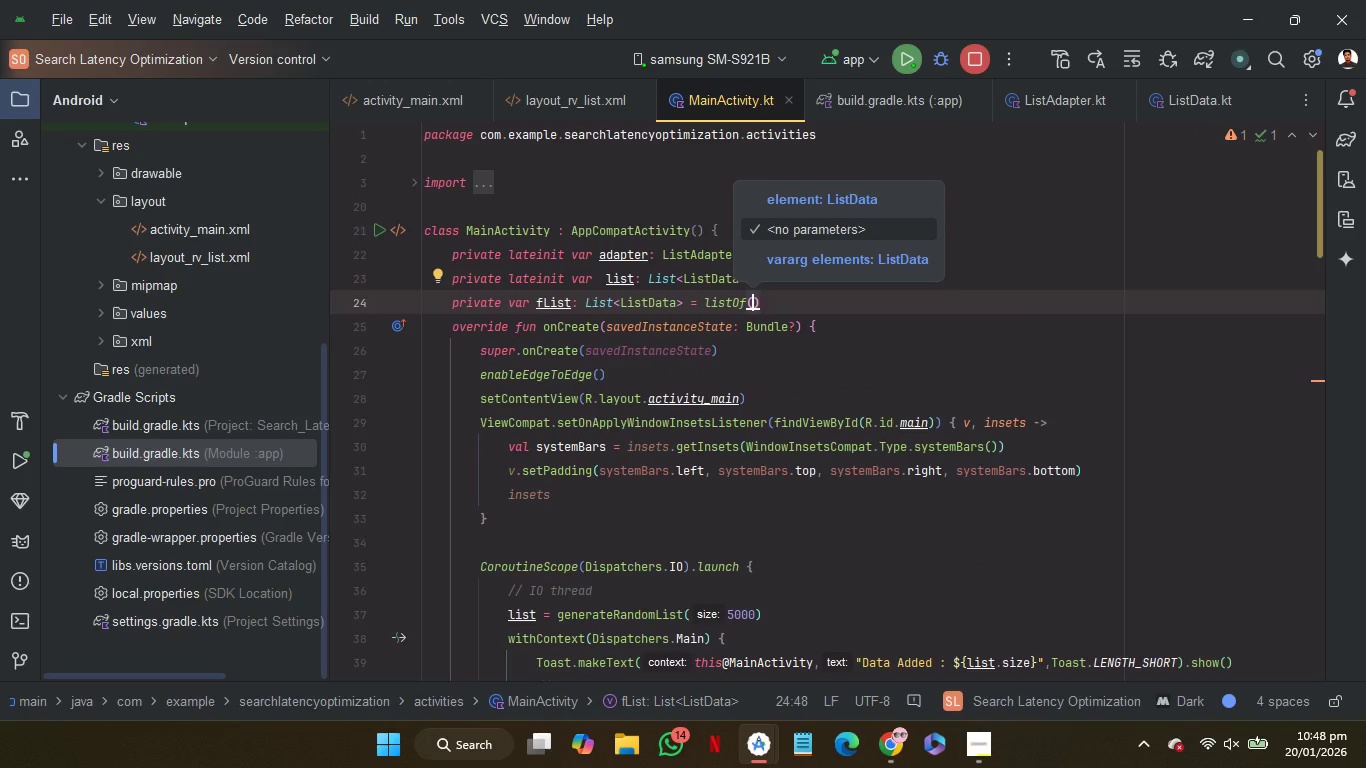 
key(ArrowRight)
 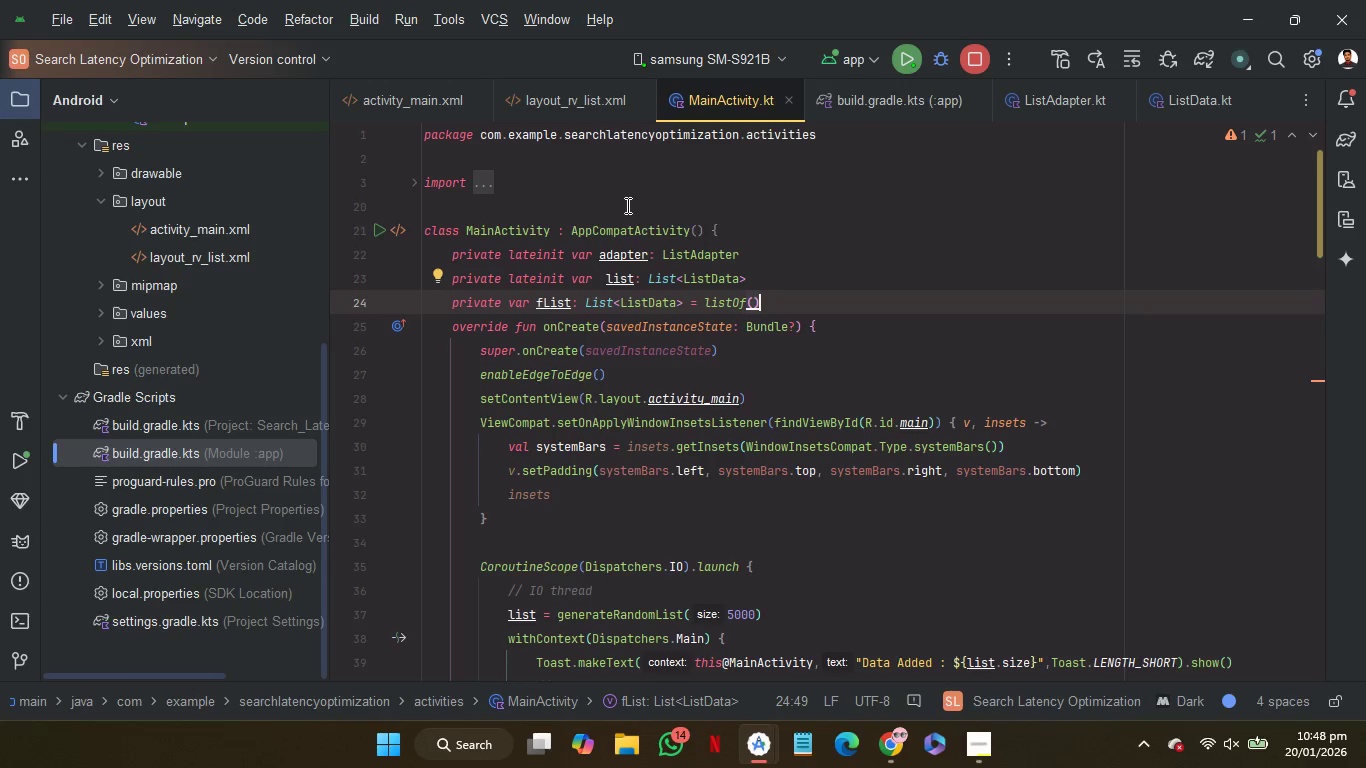 
left_click([626, 205])
 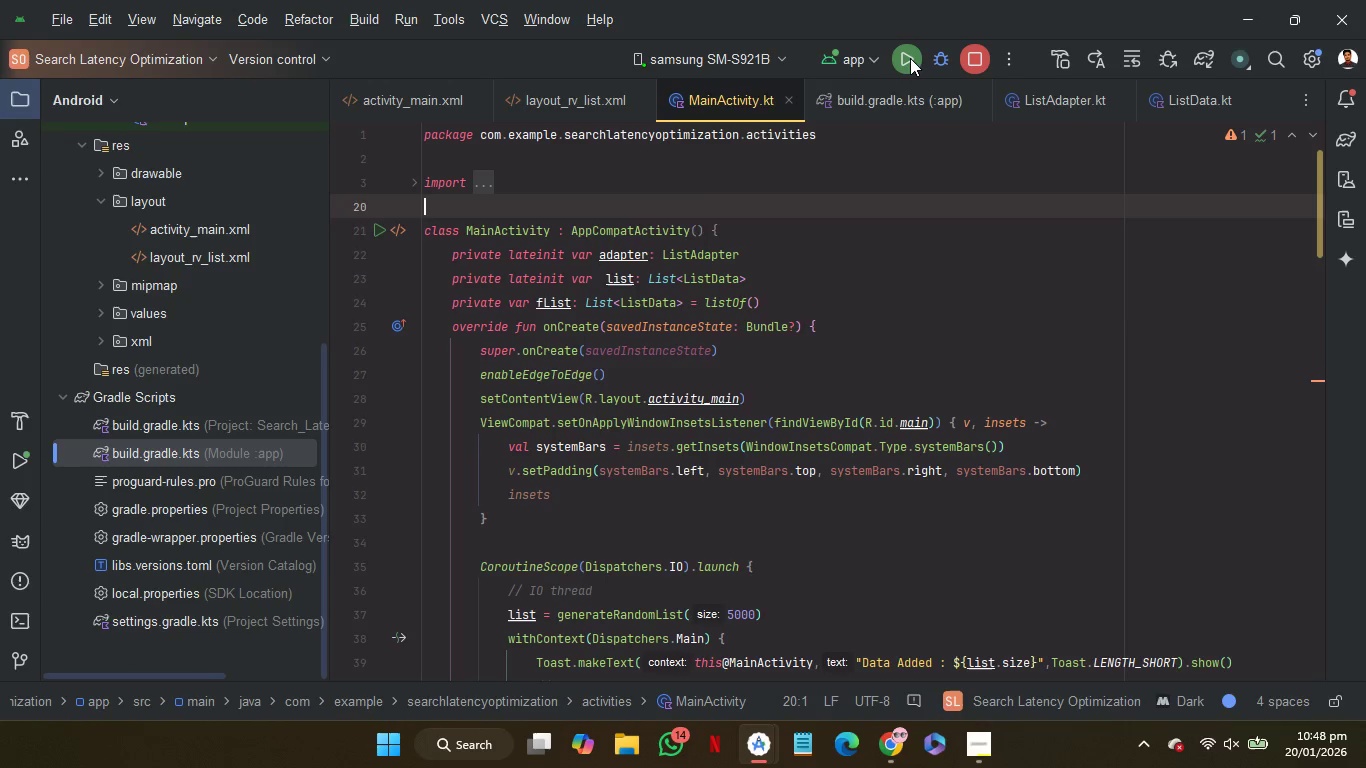 
left_click([910, 59])
 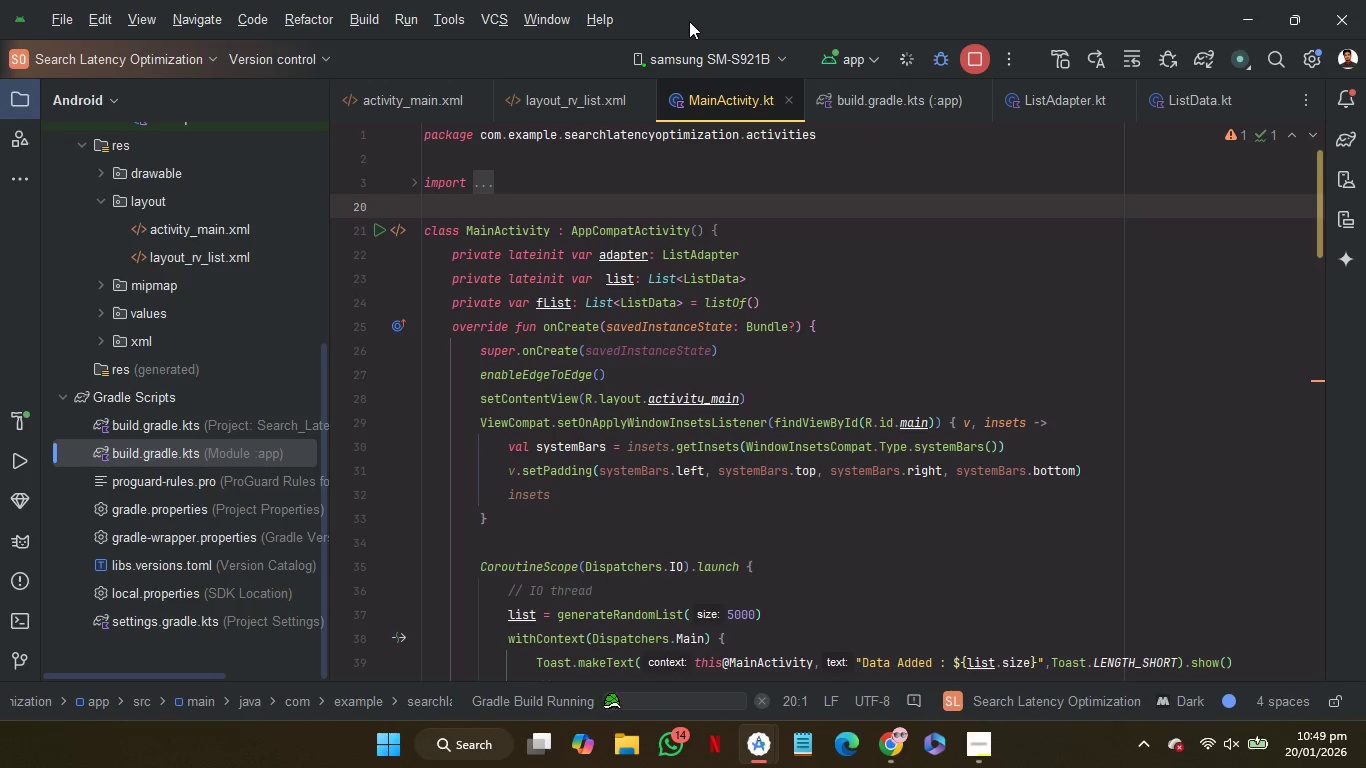 
wait(13.73)
 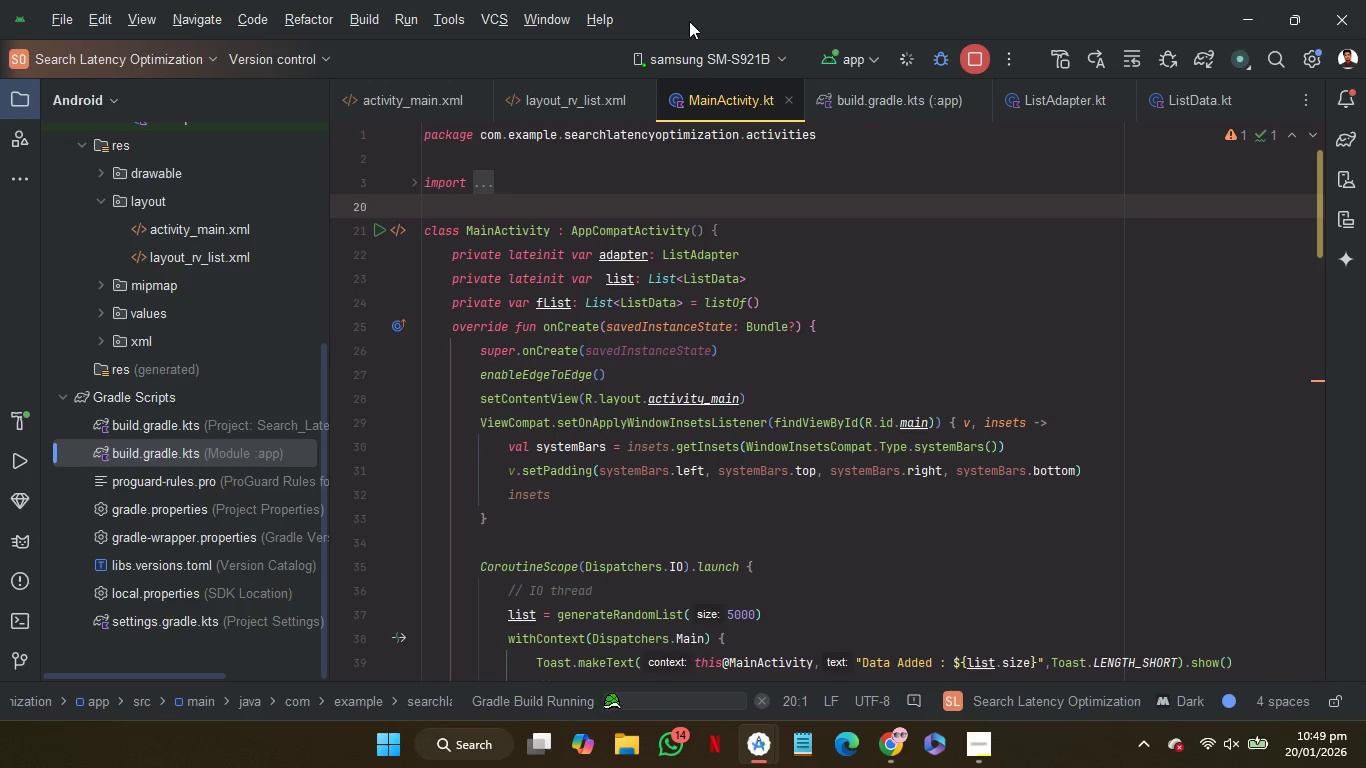 
scroll: coordinate [822, 377], scroll_direction: none, amount: 0.0
 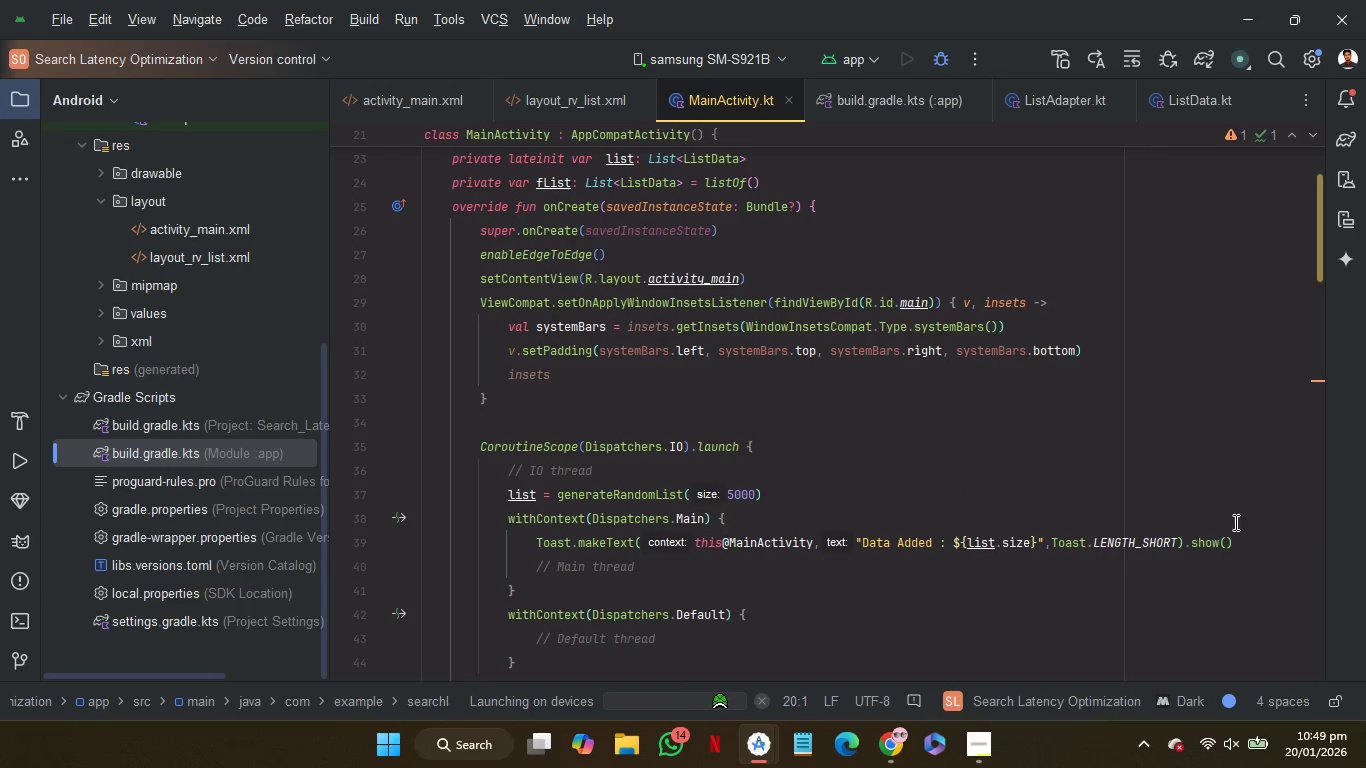 
mouse_move([1277, 521])
 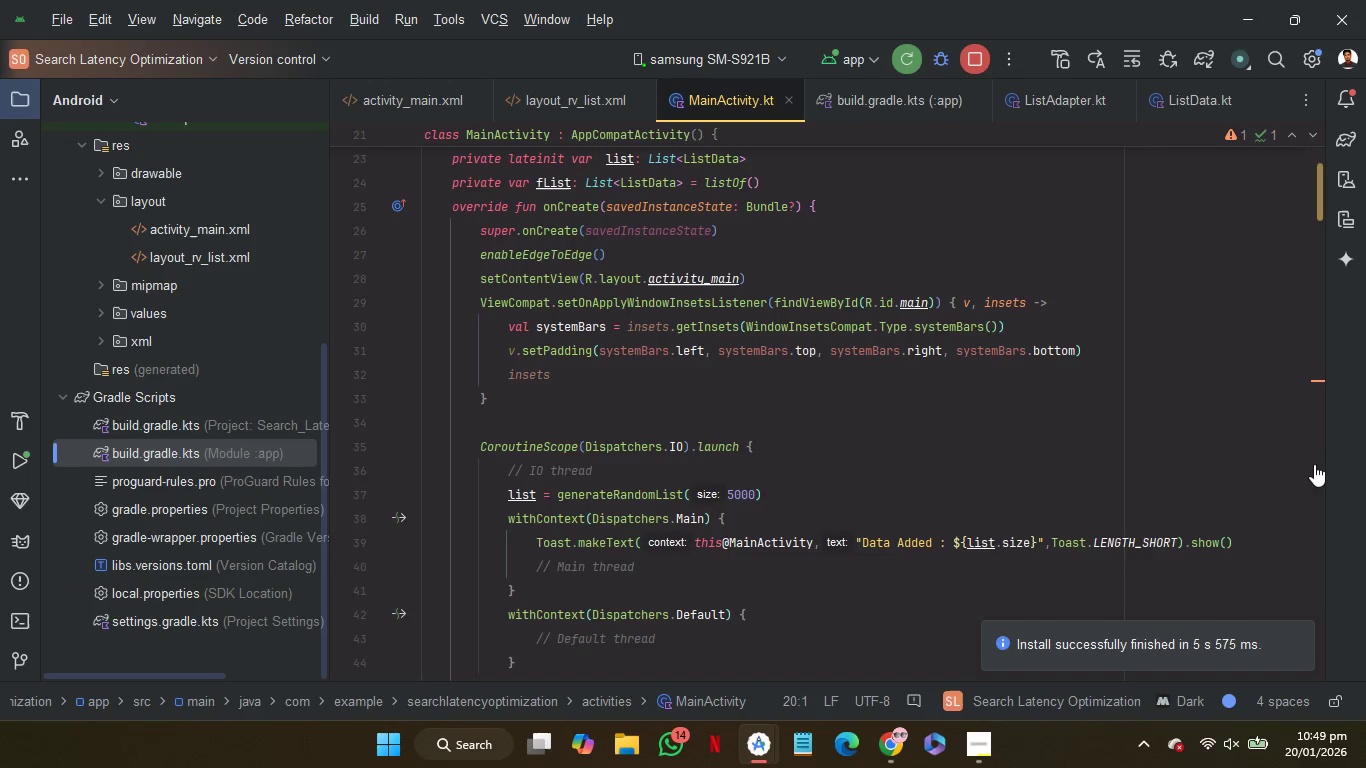 
left_click([1314, 464])
 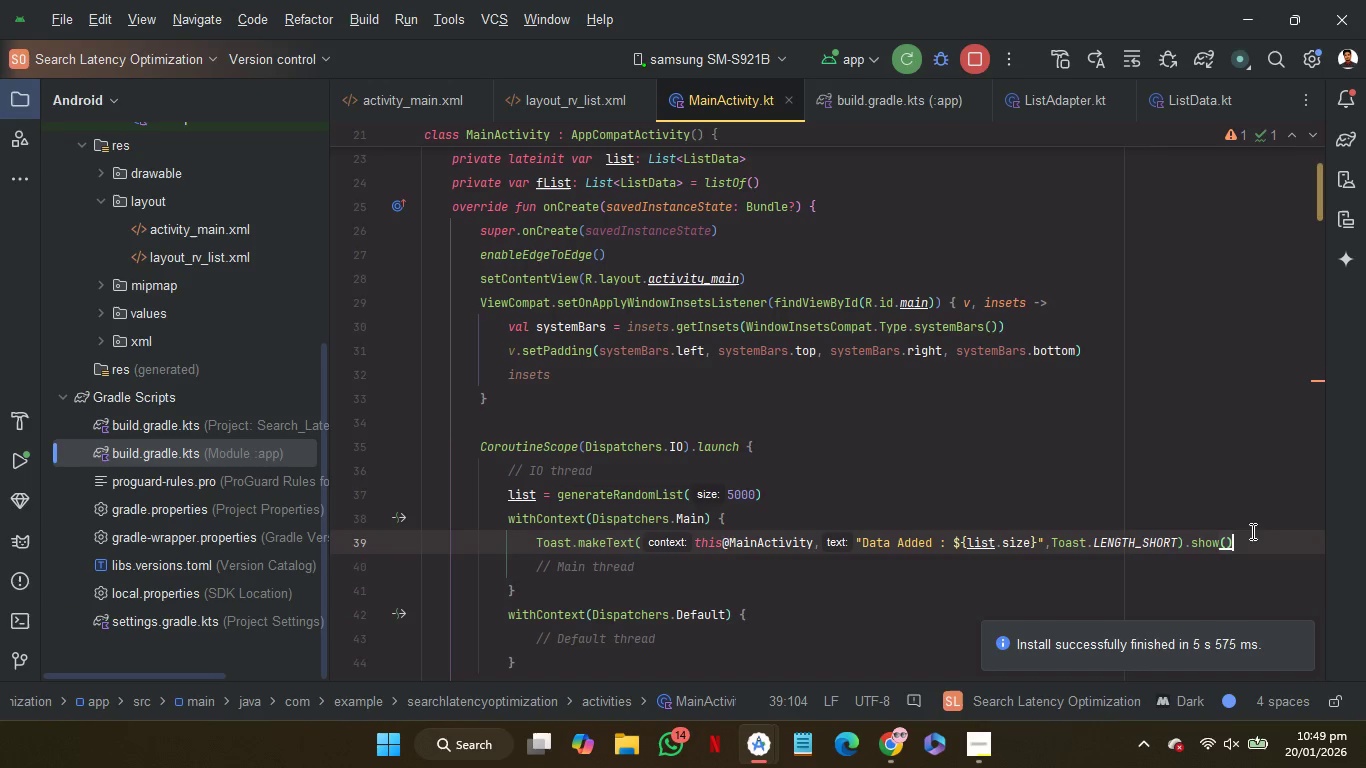 
left_click_drag(start_coordinate=[1251, 531], to_coordinate=[1247, 524])
 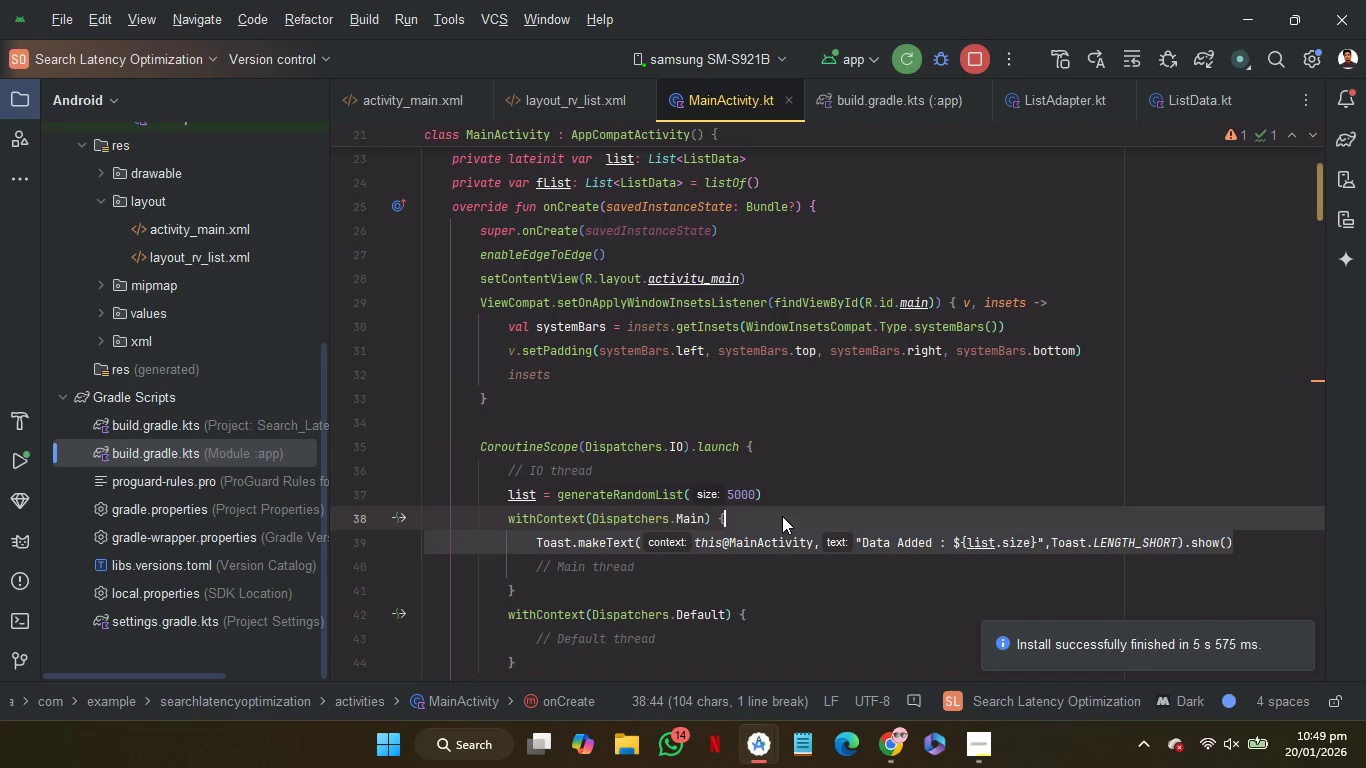 
left_click_drag(start_coordinate=[782, 516], to_coordinate=[773, 428])
 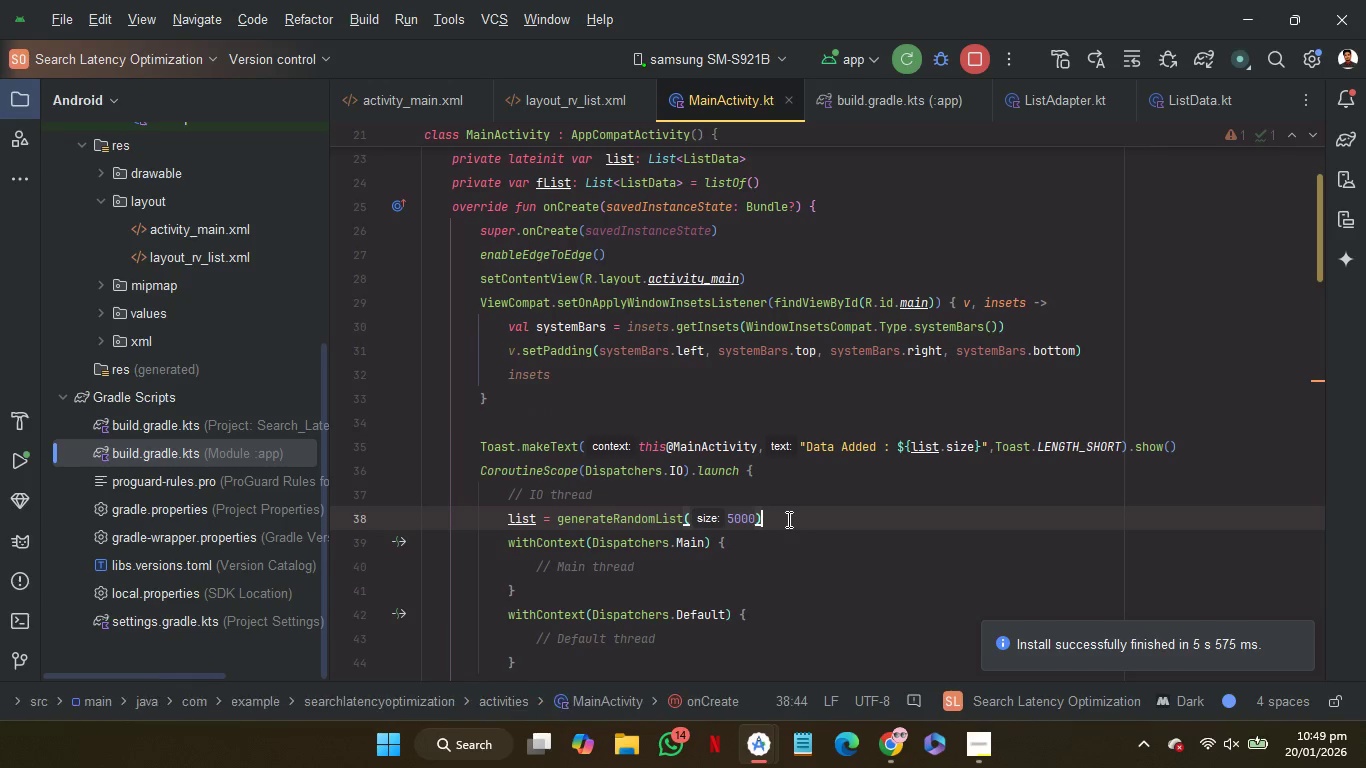 
left_click_drag(start_coordinate=[787, 519], to_coordinate=[785, 500])
 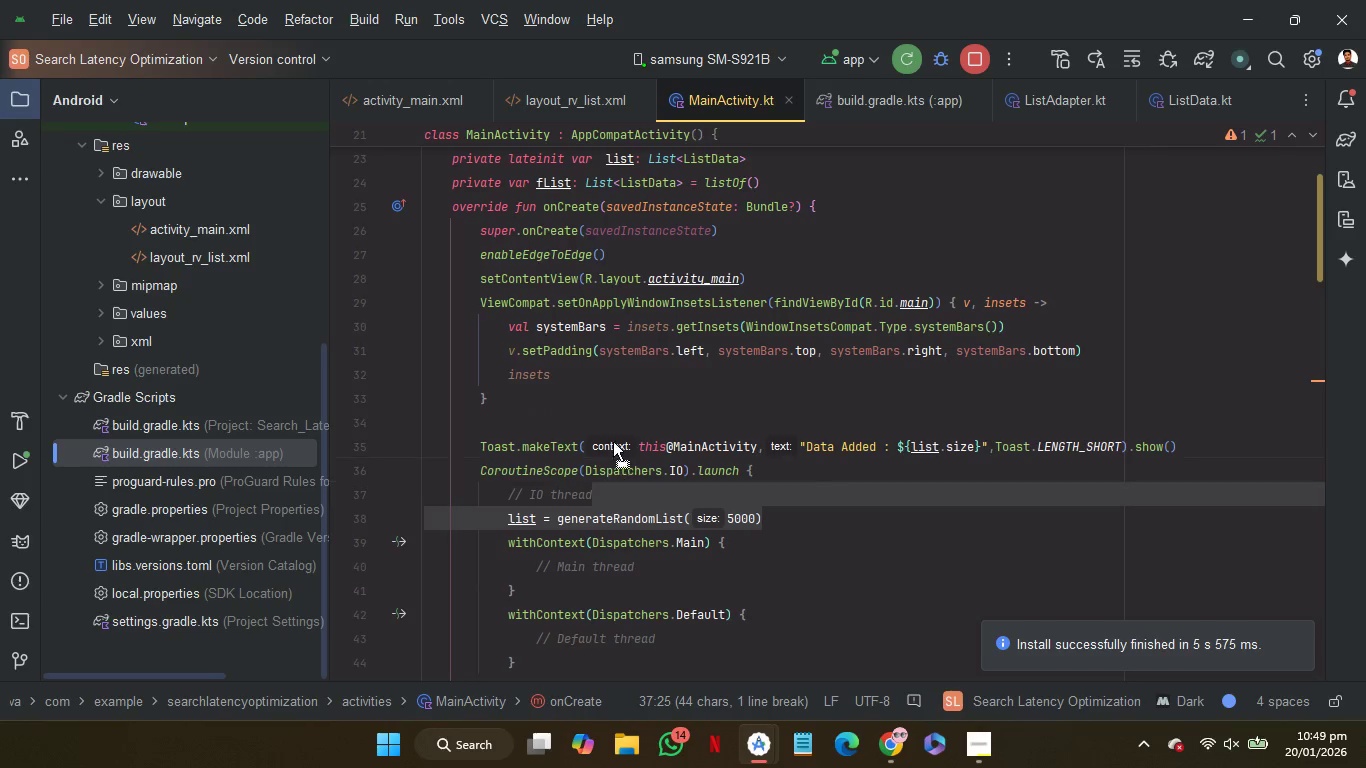 
left_click_drag(start_coordinate=[627, 493], to_coordinate=[608, 426])
 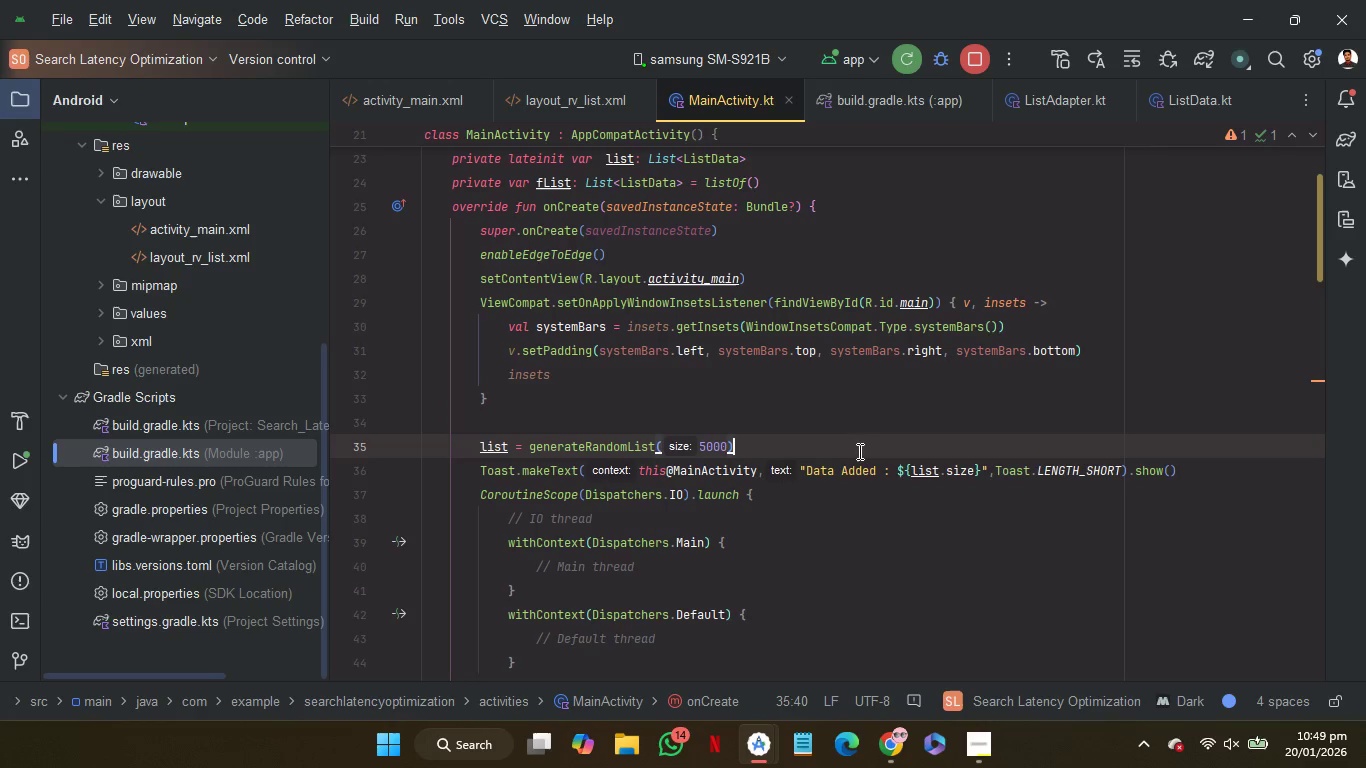 
left_click([858, 451])
 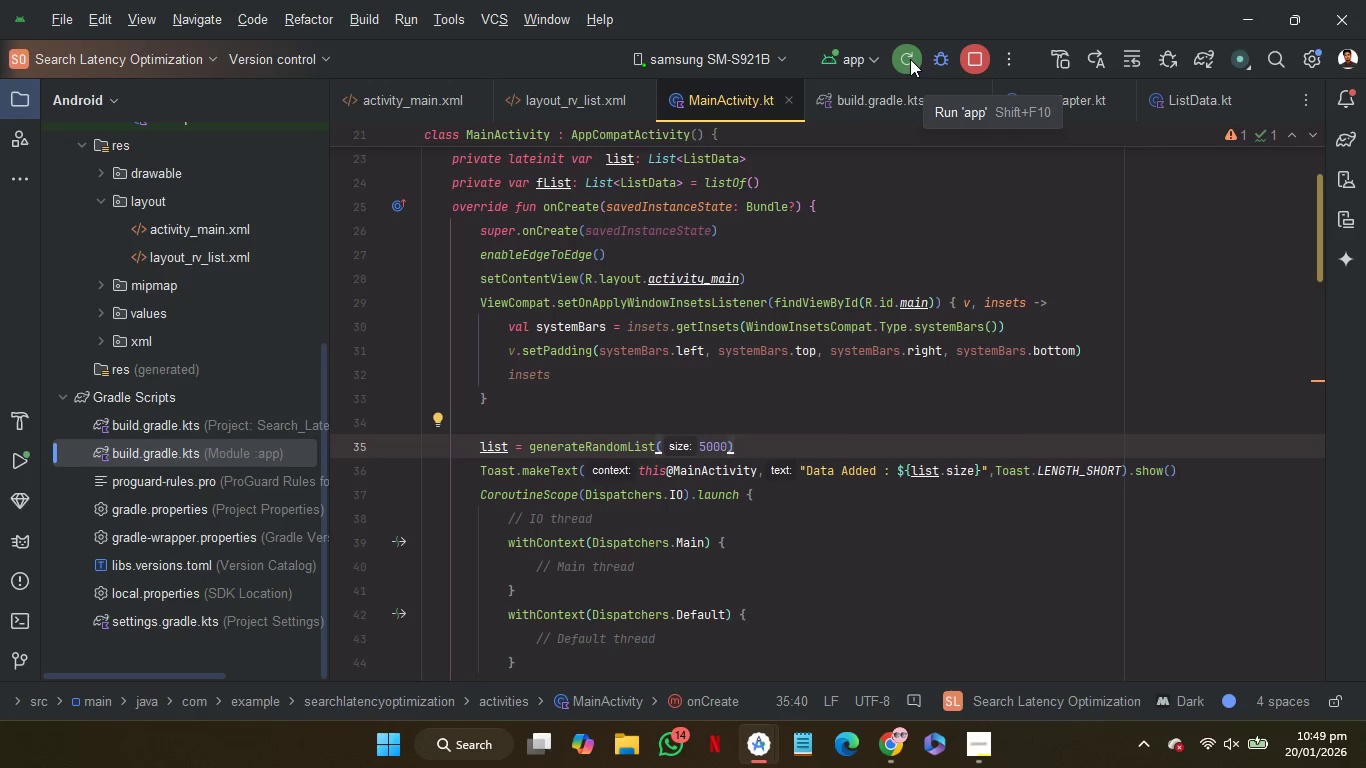 
left_click([910, 59])
 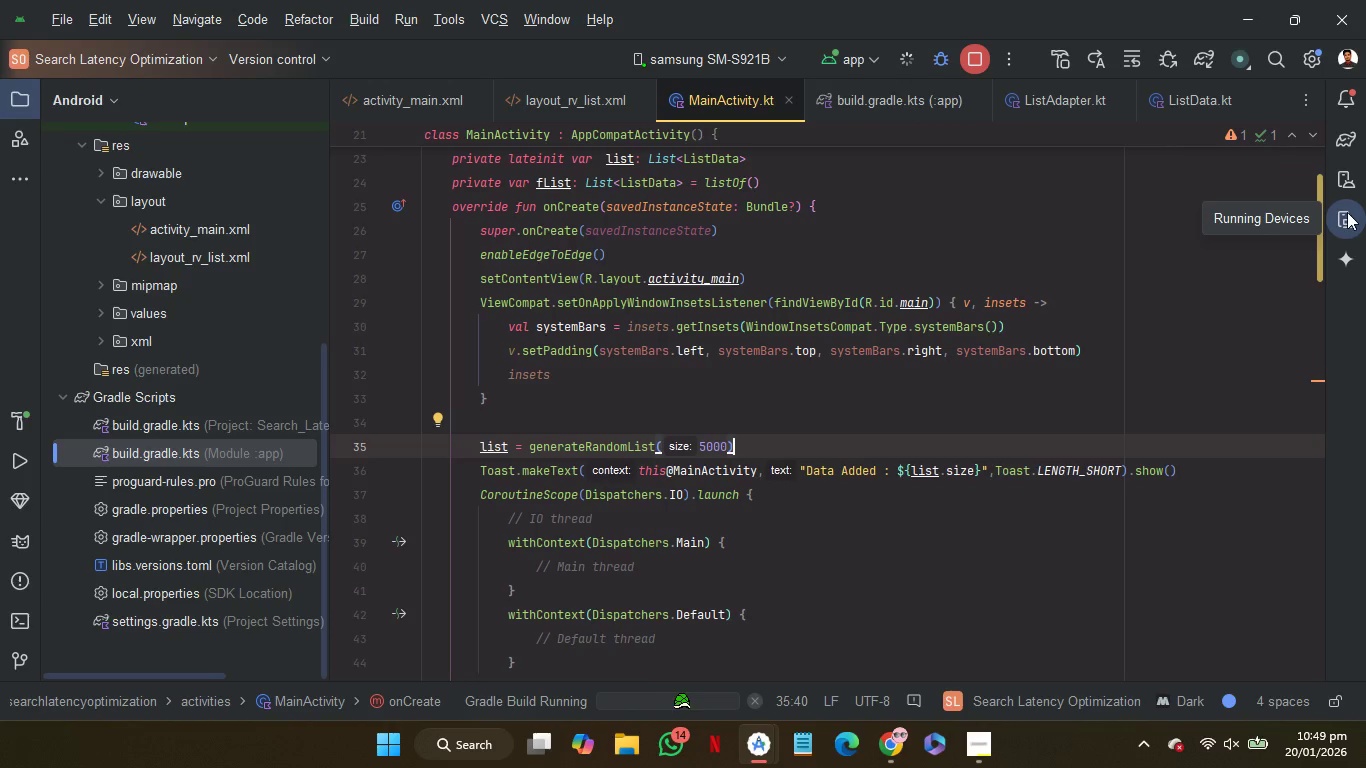 
left_click([1347, 215])
 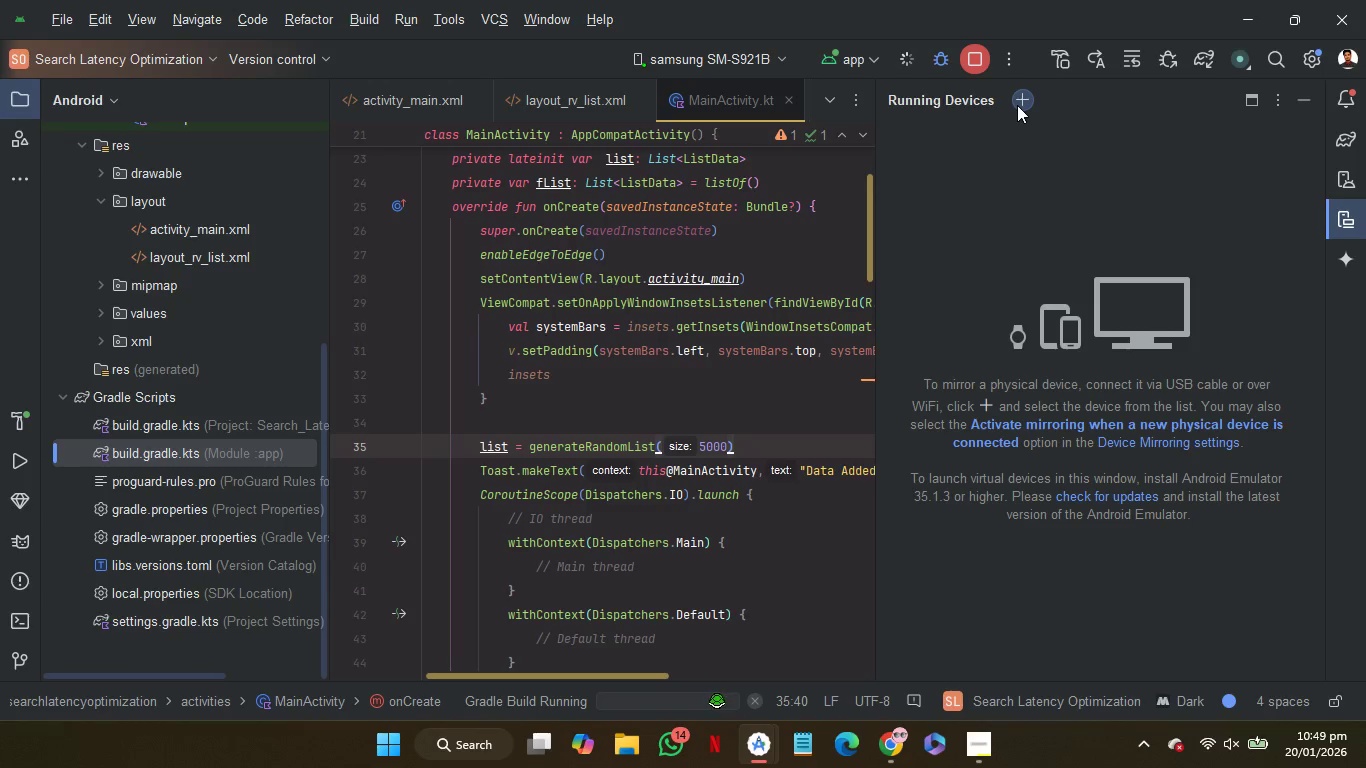 
left_click([1017, 105])
 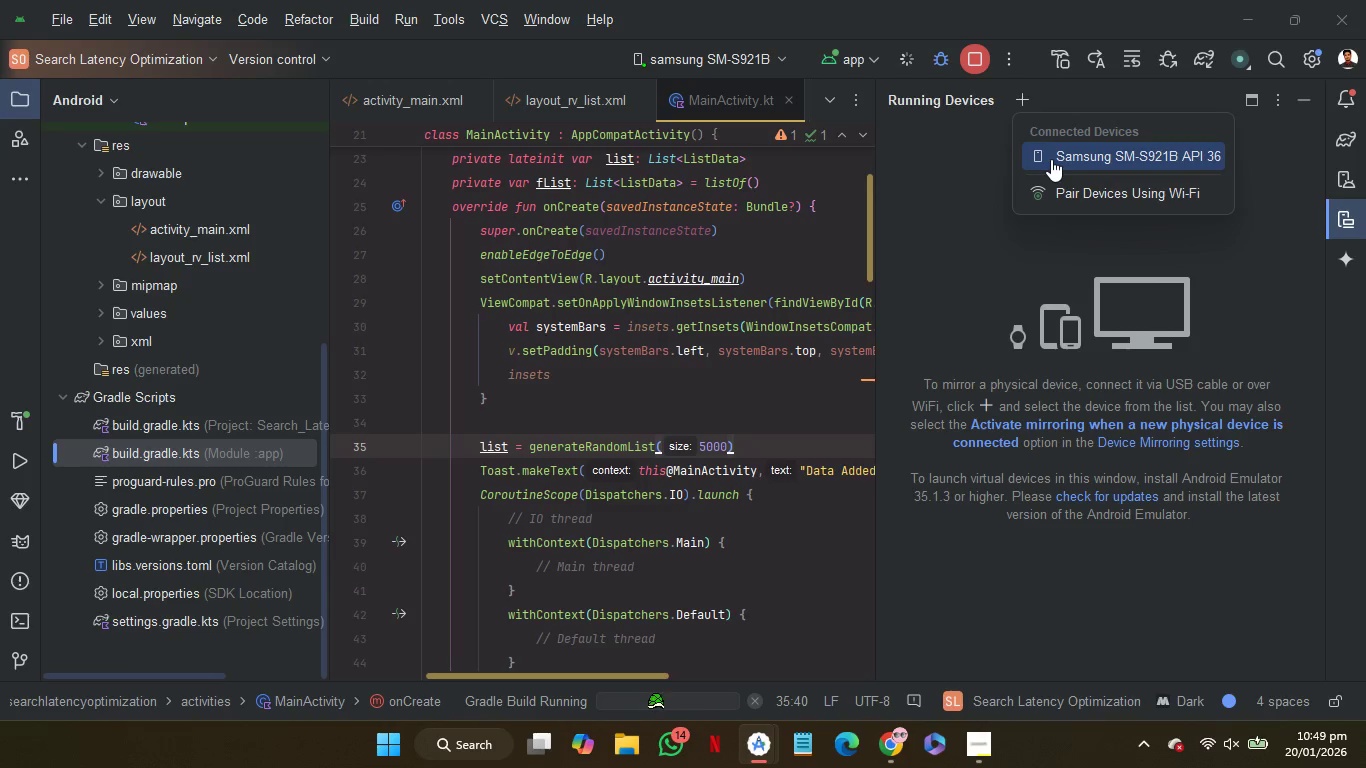 
left_click([1051, 159])
 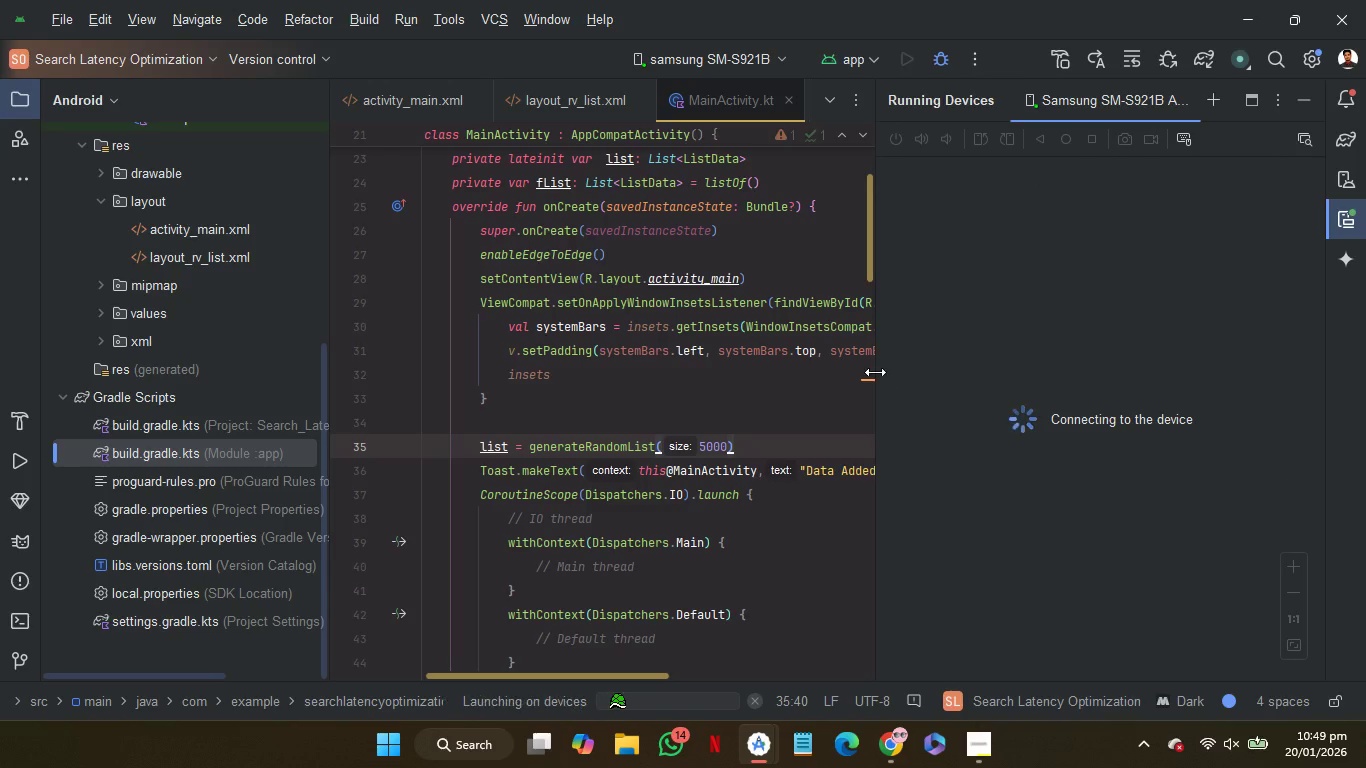 
left_click_drag(start_coordinate=[875, 372], to_coordinate=[933, 384])
 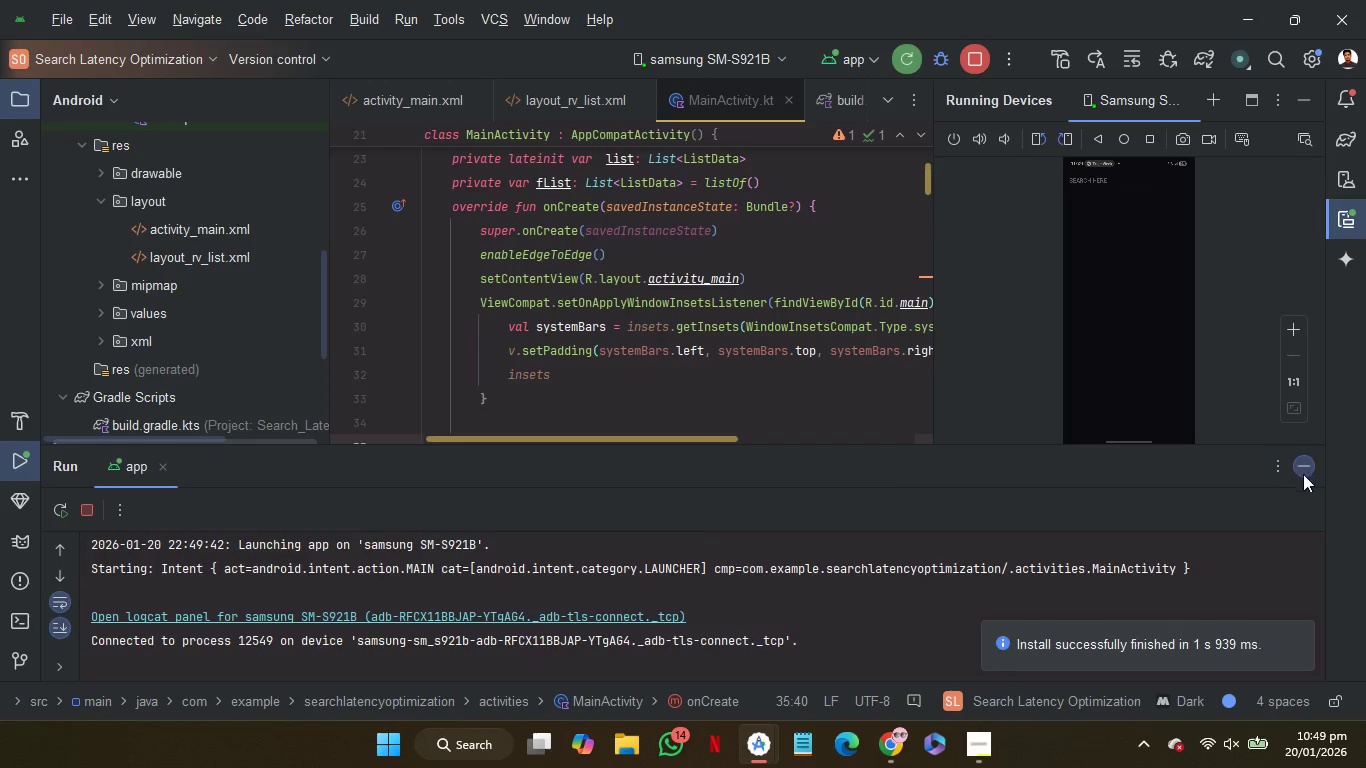 
left_click([1307, 475])
 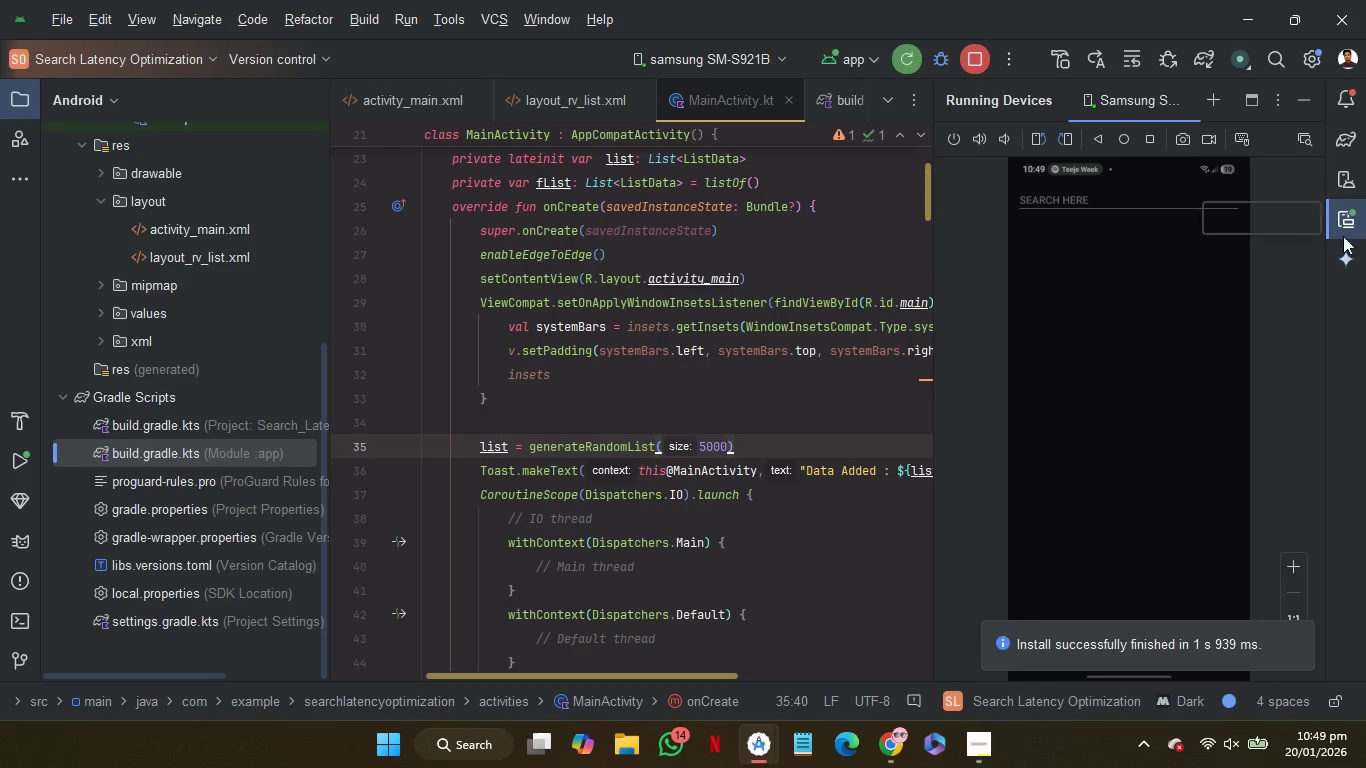 
left_click([1349, 222])
 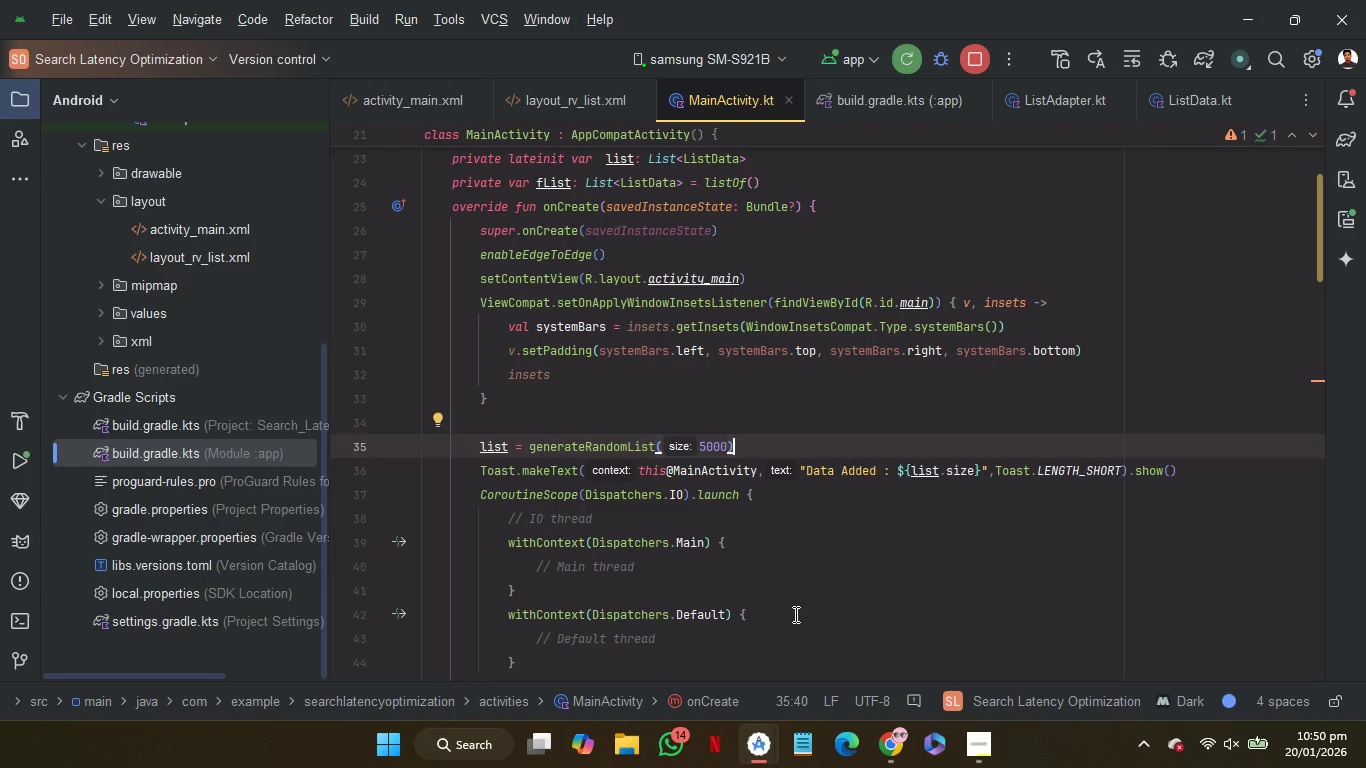 
wait(7.99)
 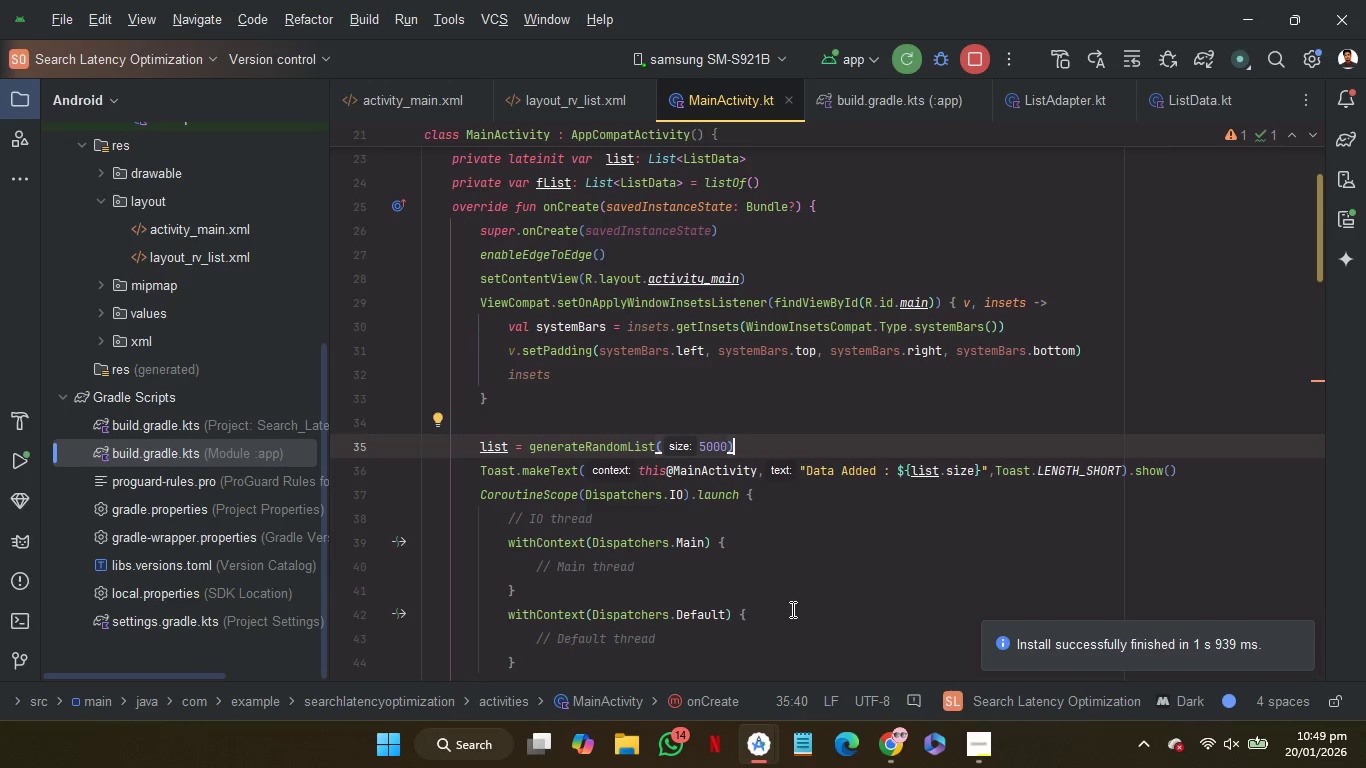 
left_click([1355, 219])
 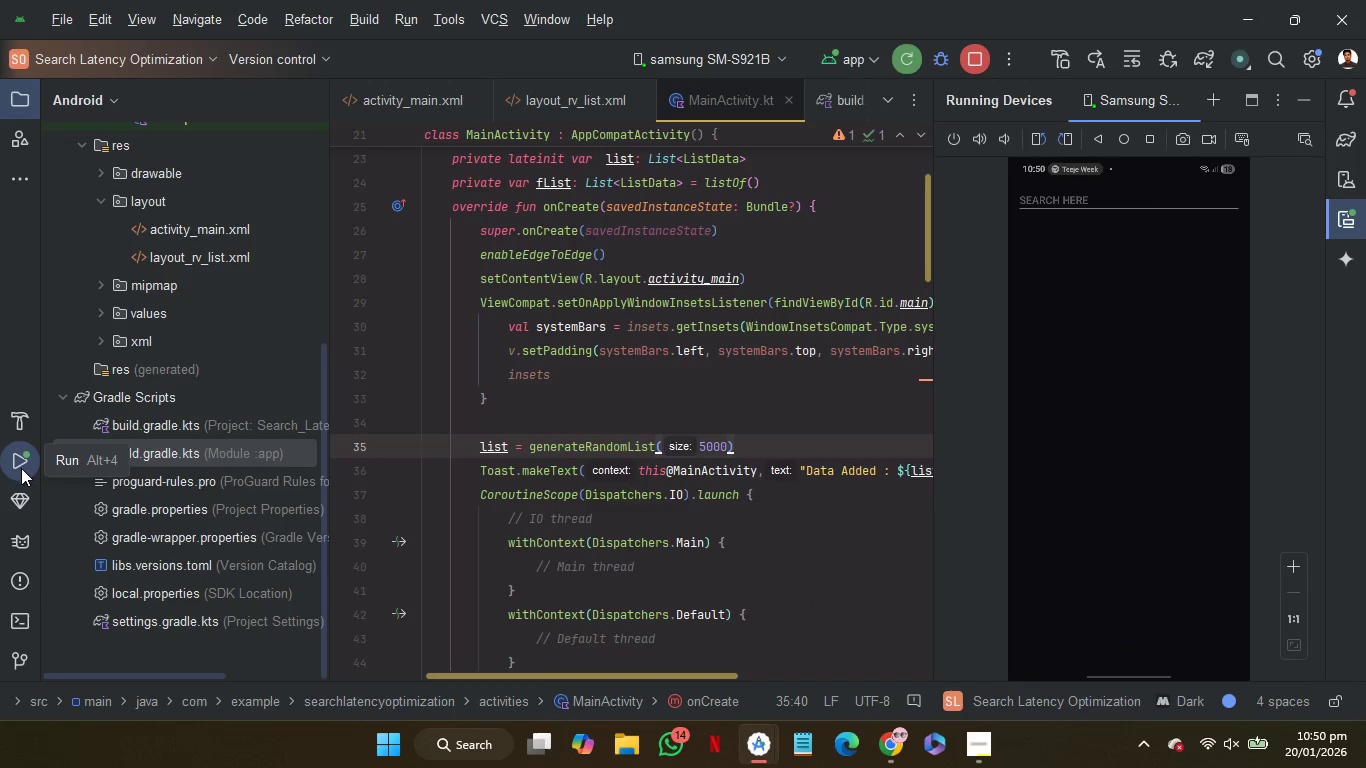 
left_click([19, 531])
 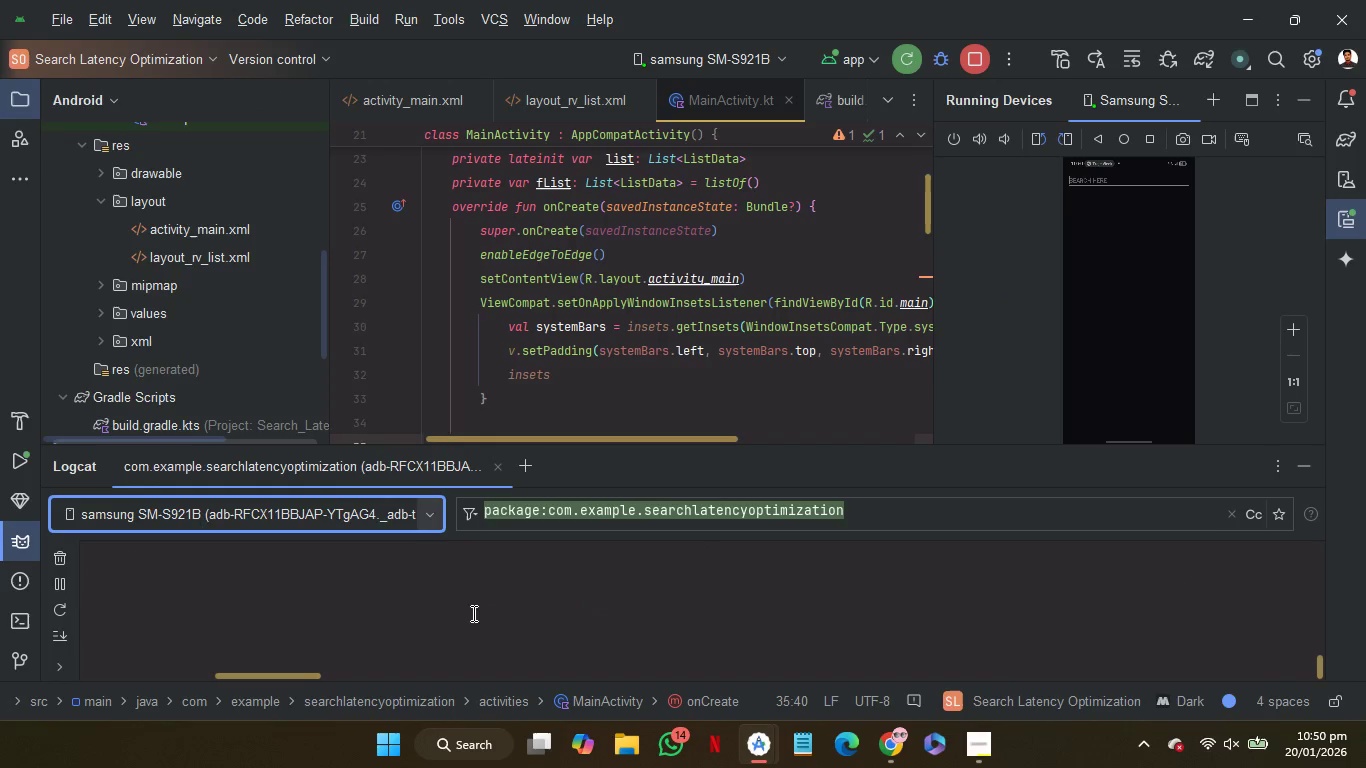 
scroll: coordinate [472, 613], scroll_direction: up, amount: 32.0
 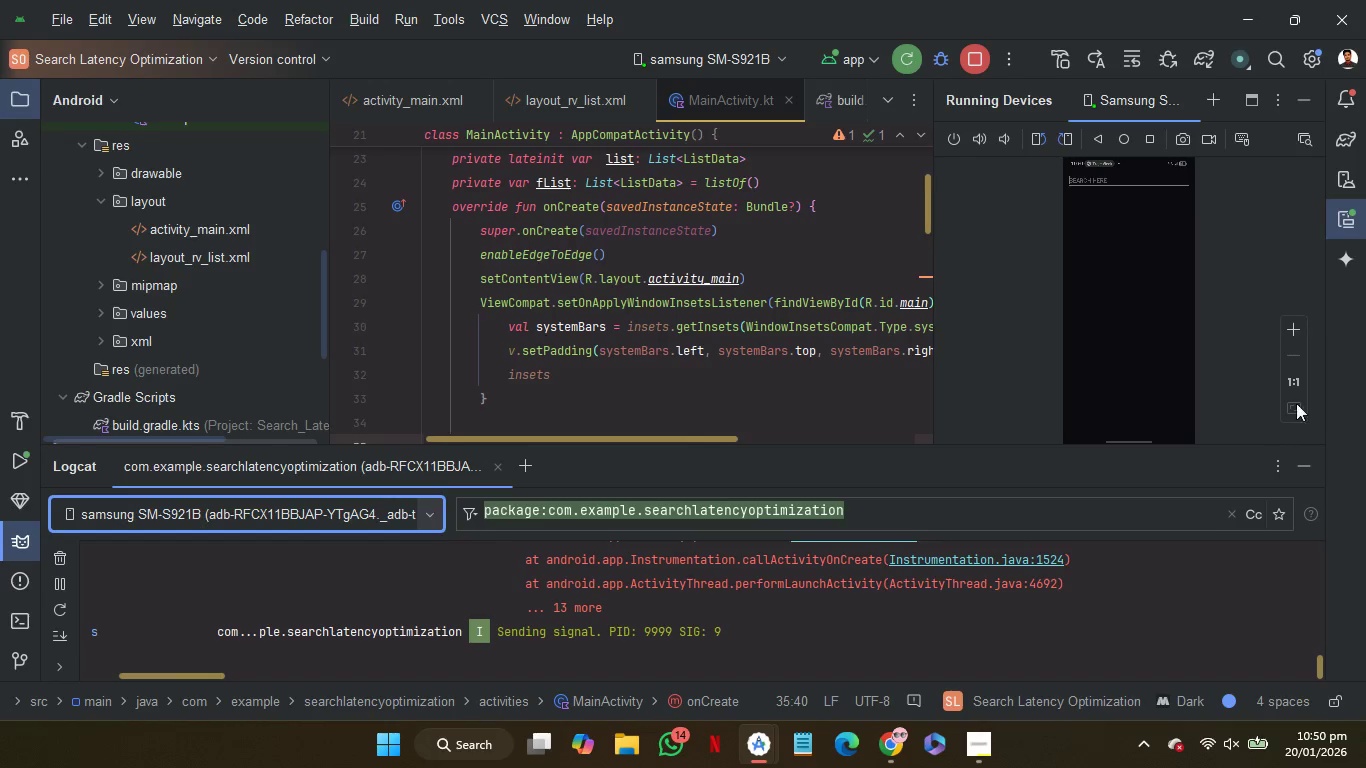 
left_click([1294, 462])
 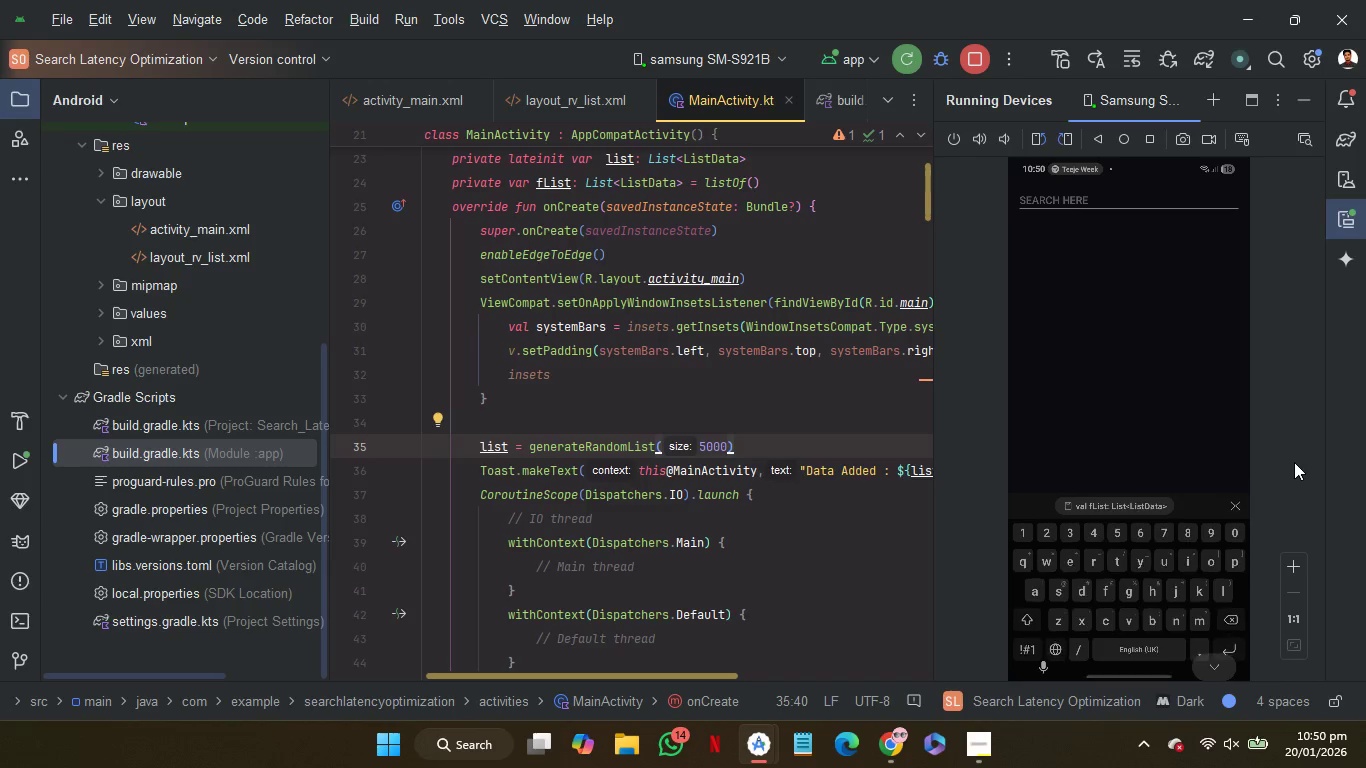 
wait(17.74)
 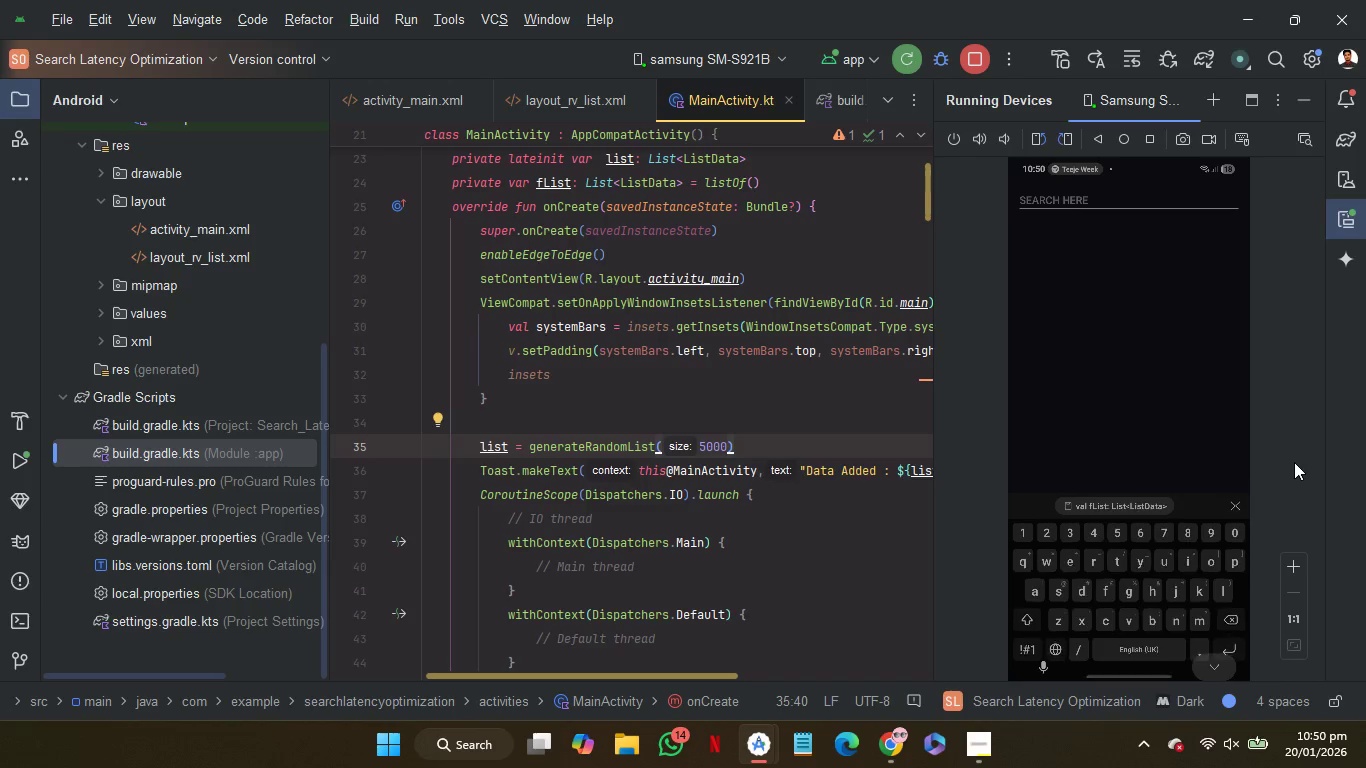 
left_click([1345, 220])
 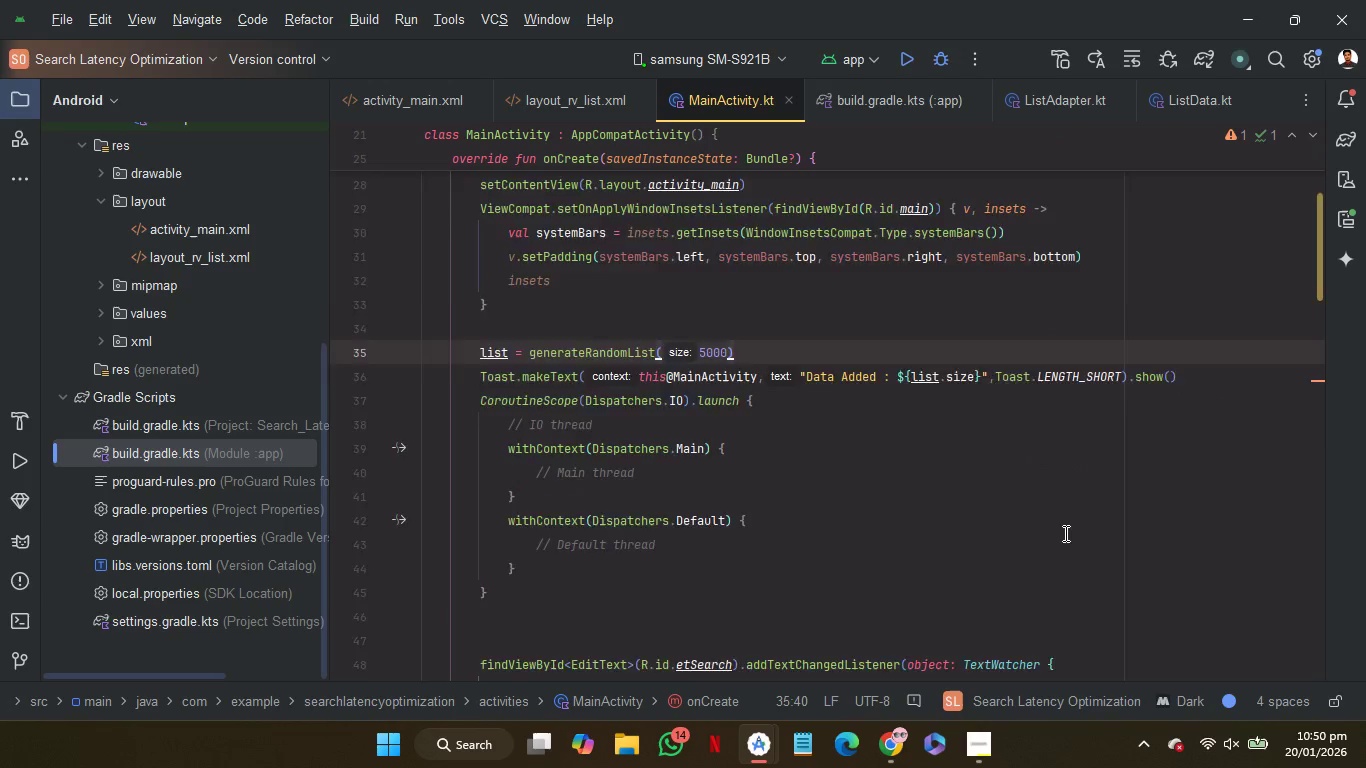 
scroll: coordinate [1064, 533], scroll_direction: down, amount: 2.0
 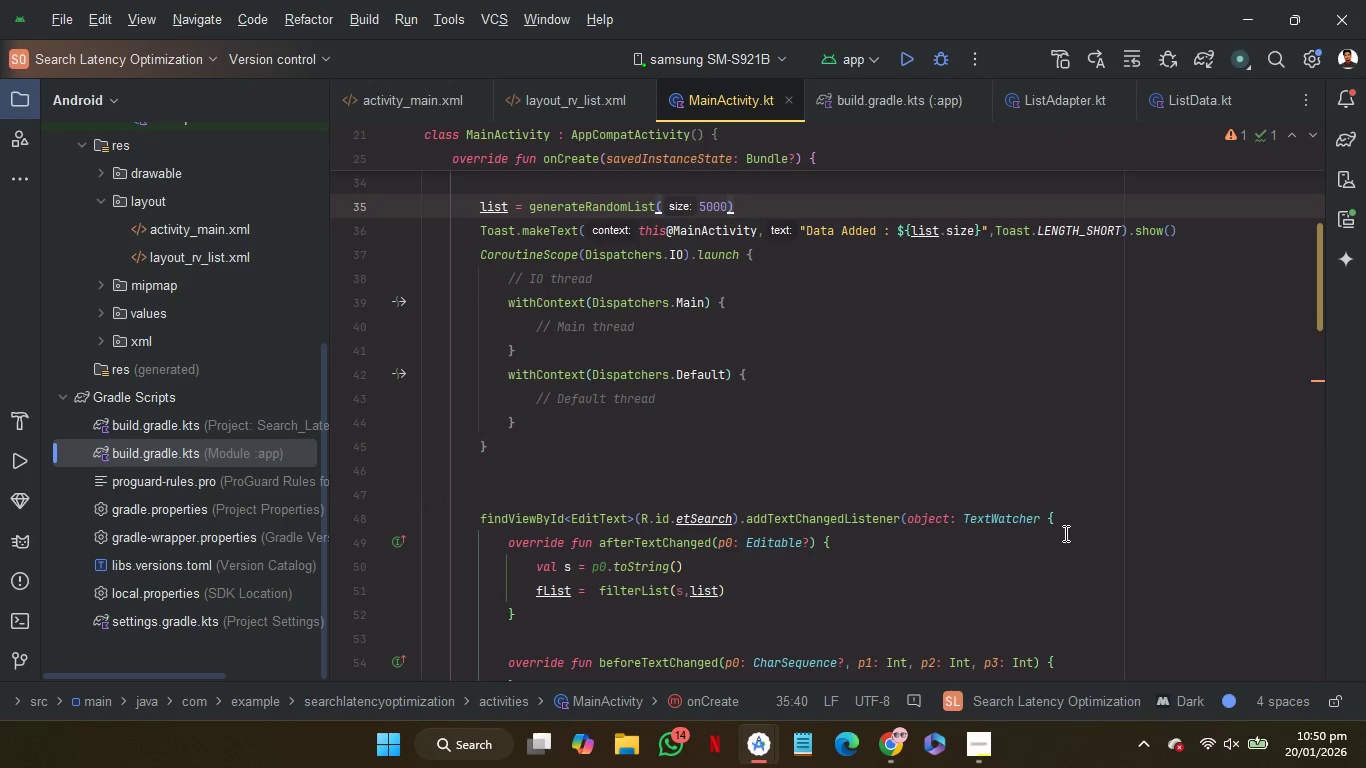 
scroll: coordinate [1064, 533], scroll_direction: none, amount: 0.0
 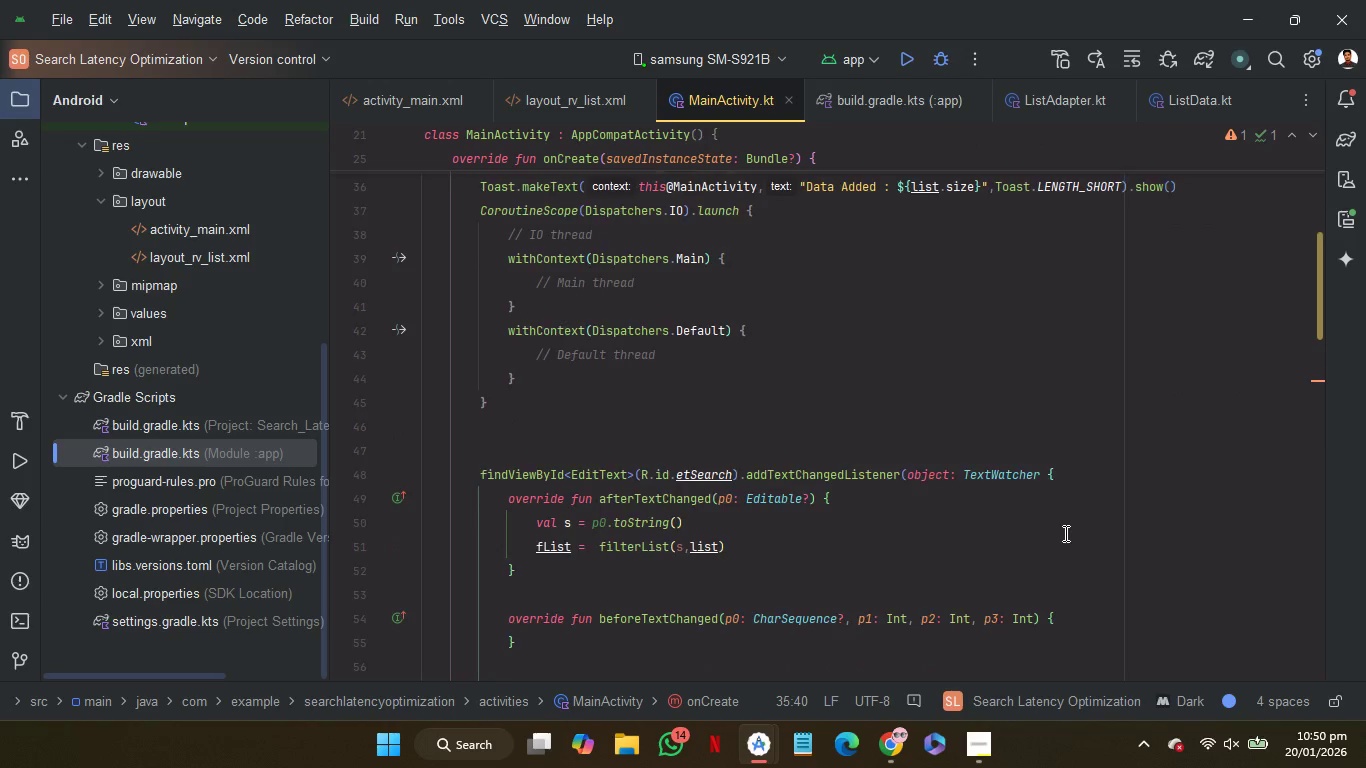 
scroll: coordinate [1064, 533], scroll_direction: down, amount: 1.0
 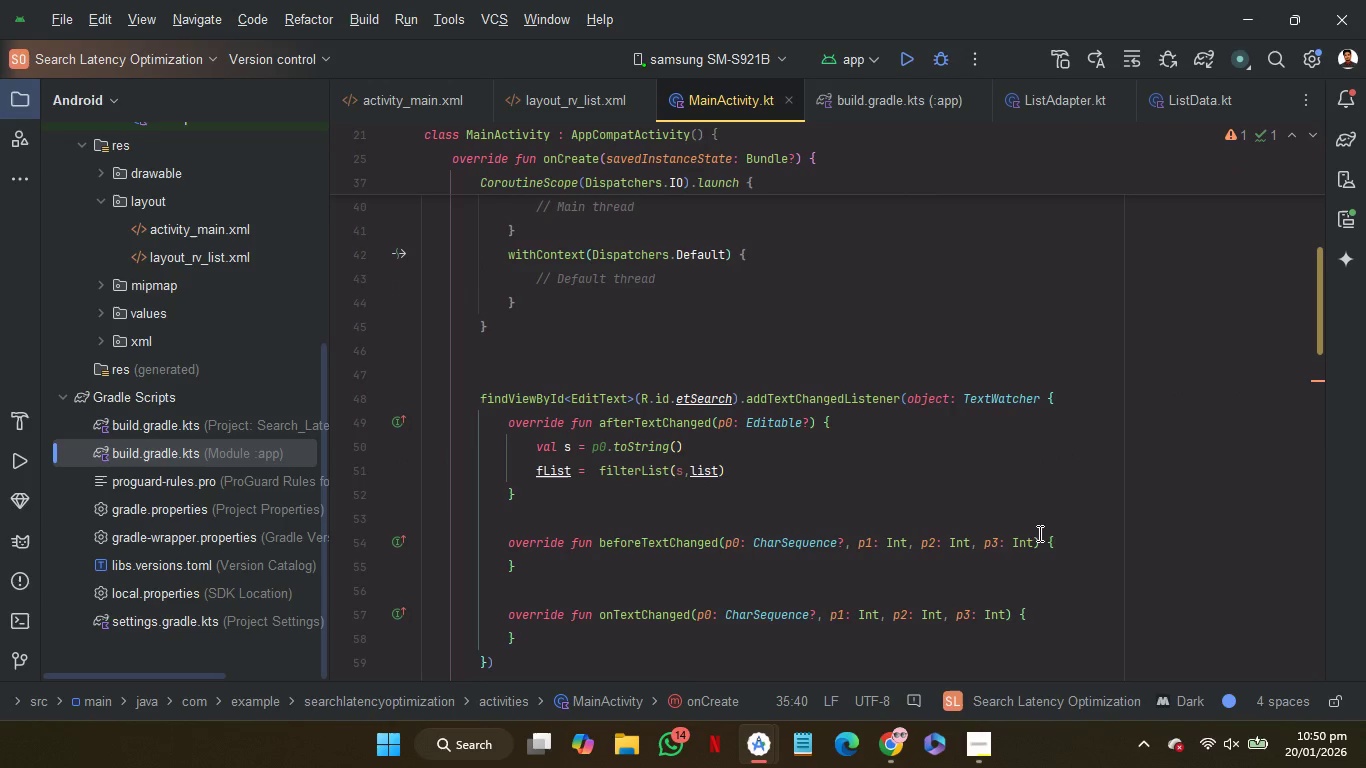 
scroll: coordinate [1064, 533], scroll_direction: none, amount: 0.0
 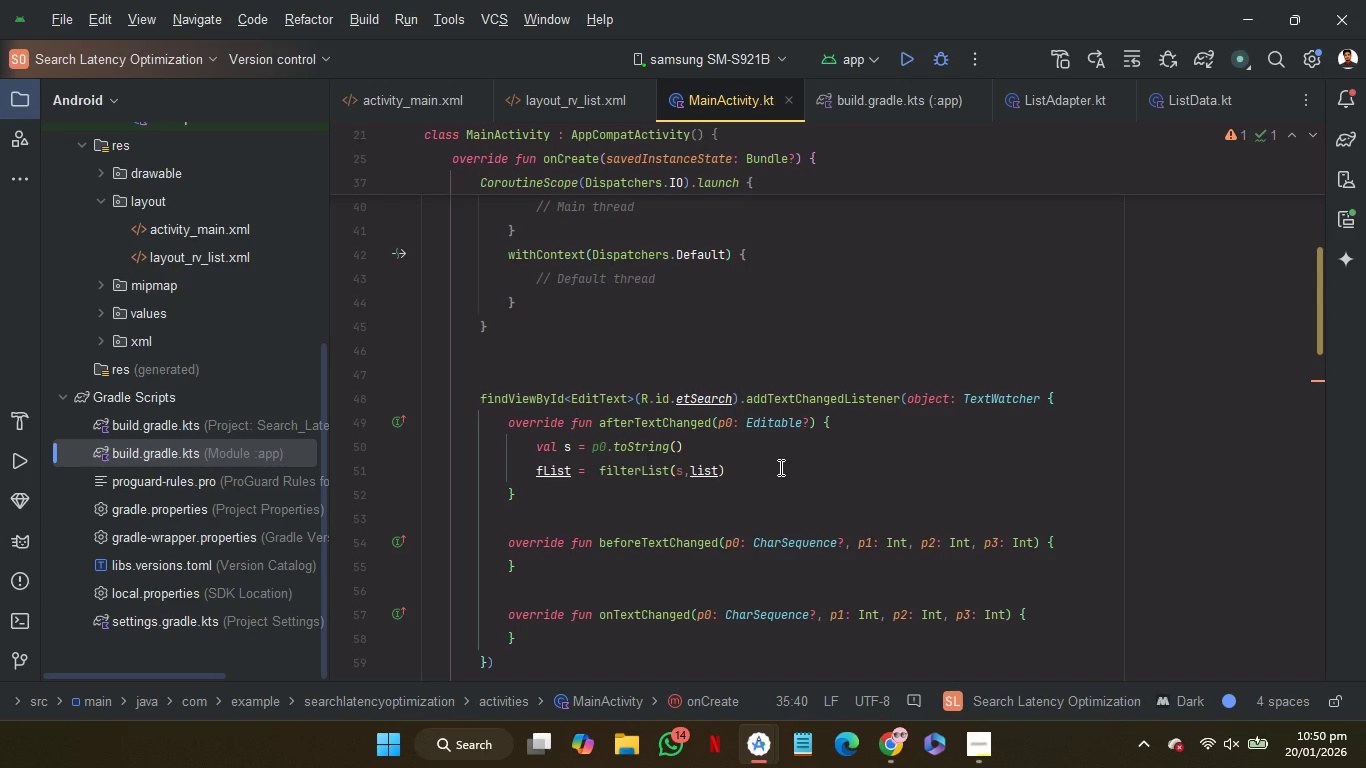 
wait(5.07)
 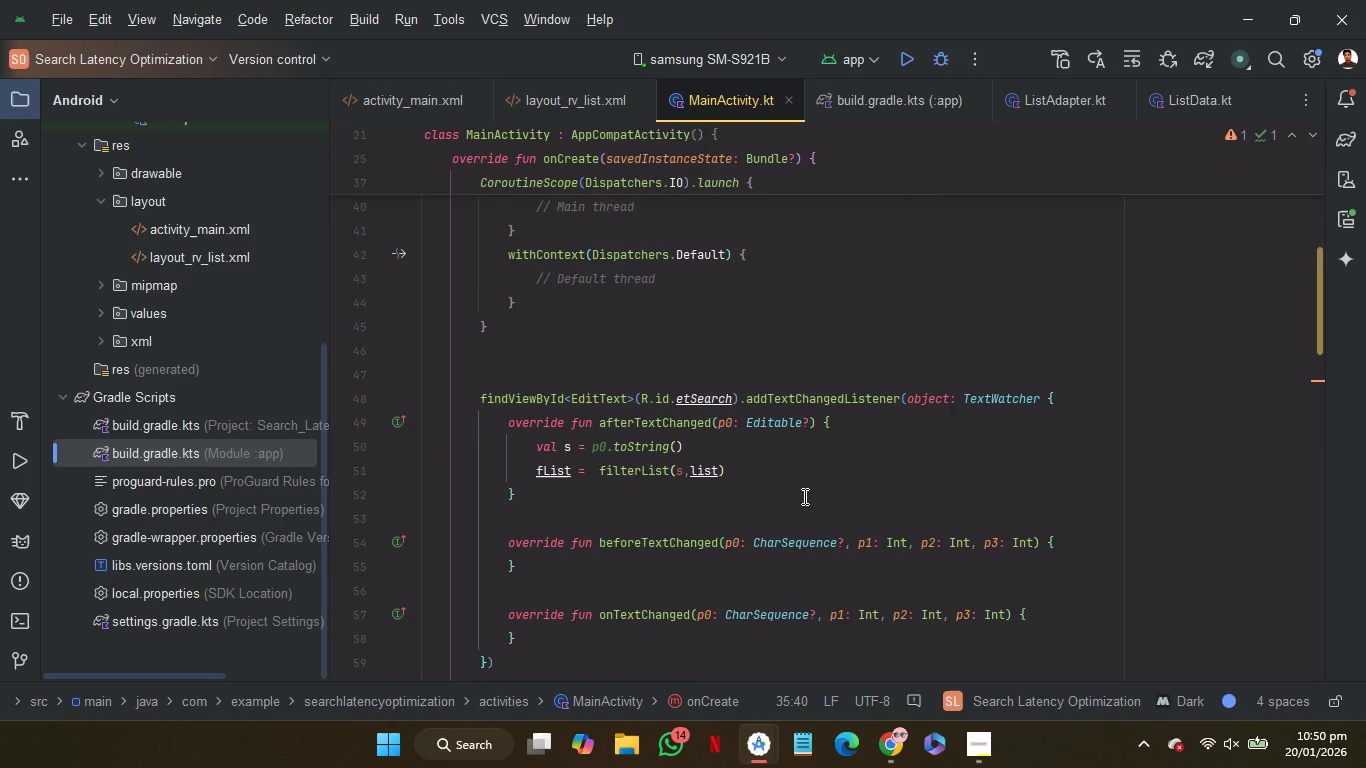 
left_click_drag(start_coordinate=[779, 467], to_coordinate=[779, 455])
 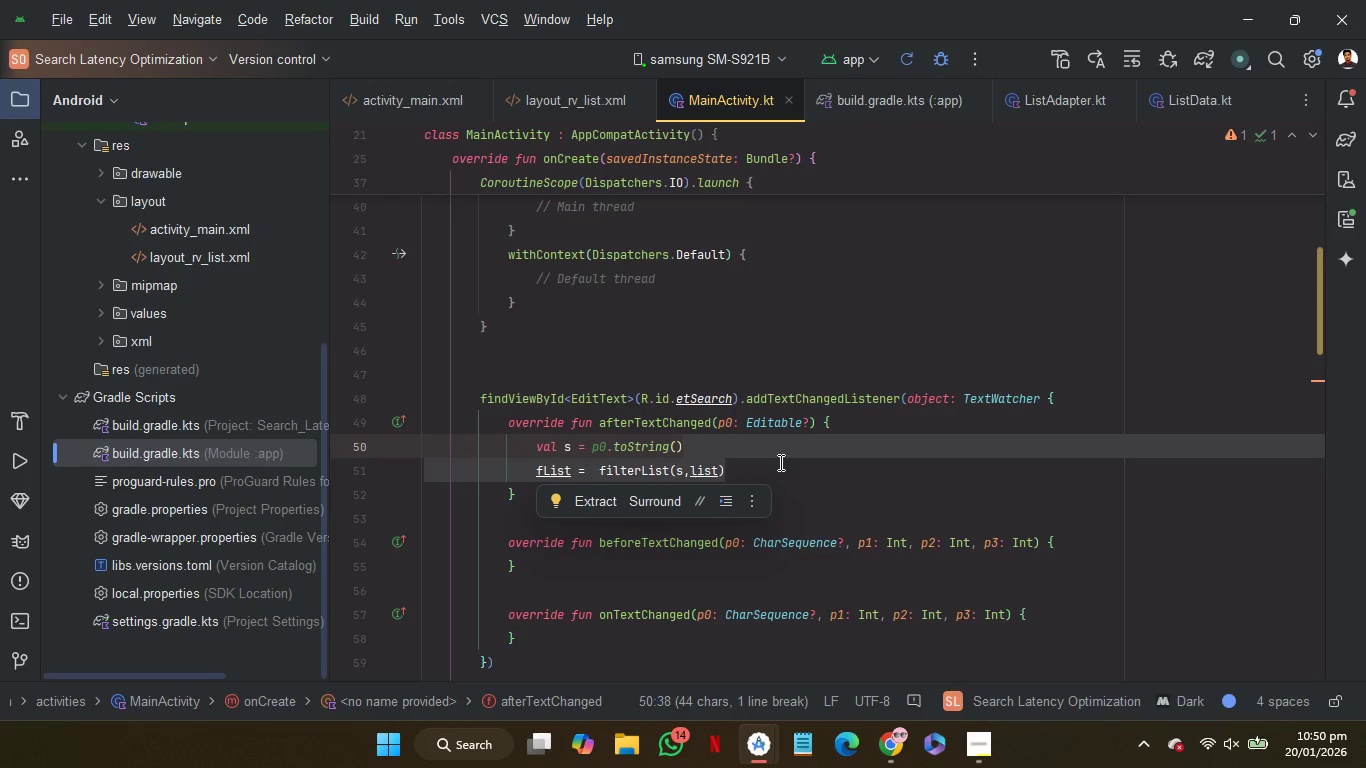 
left_click([779, 462])
 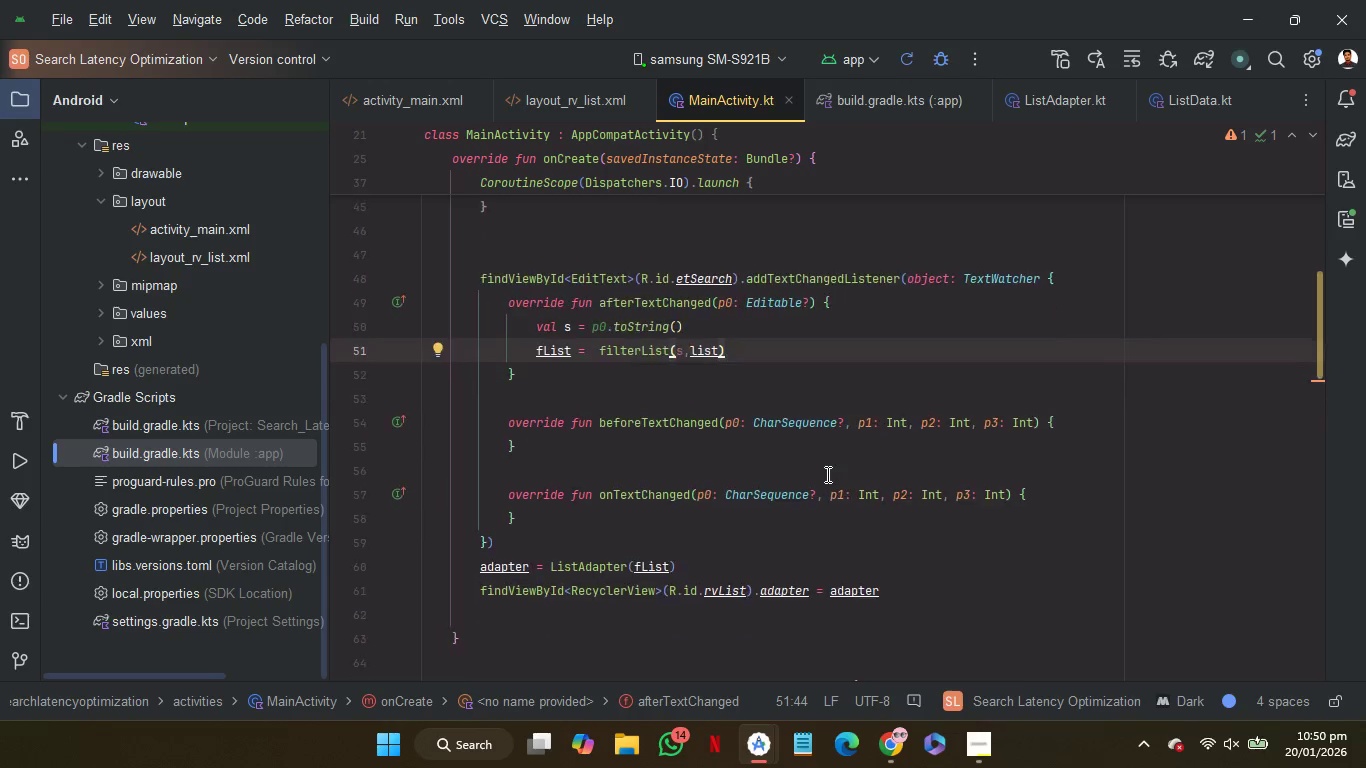 
scroll: coordinate [826, 474], scroll_direction: down, amount: 1.0
 